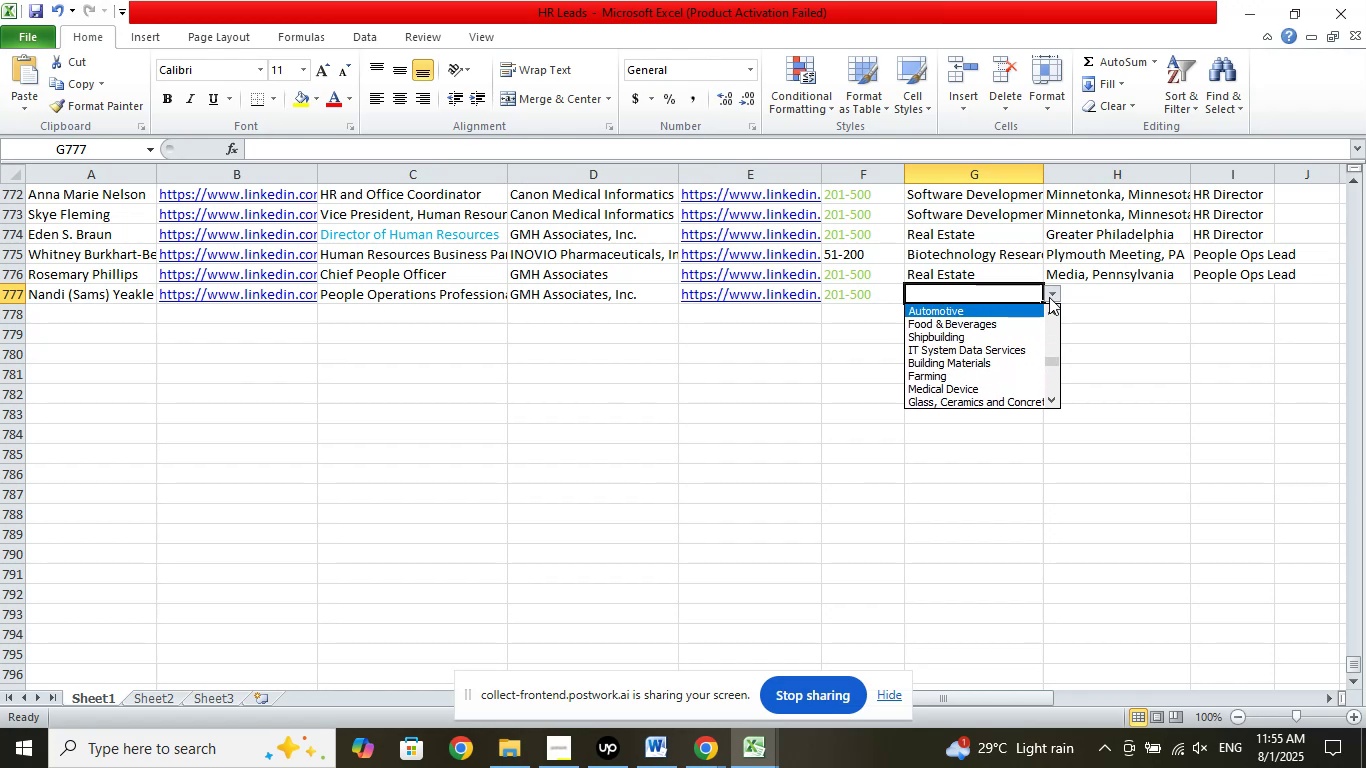 
key(ArrowUp)
 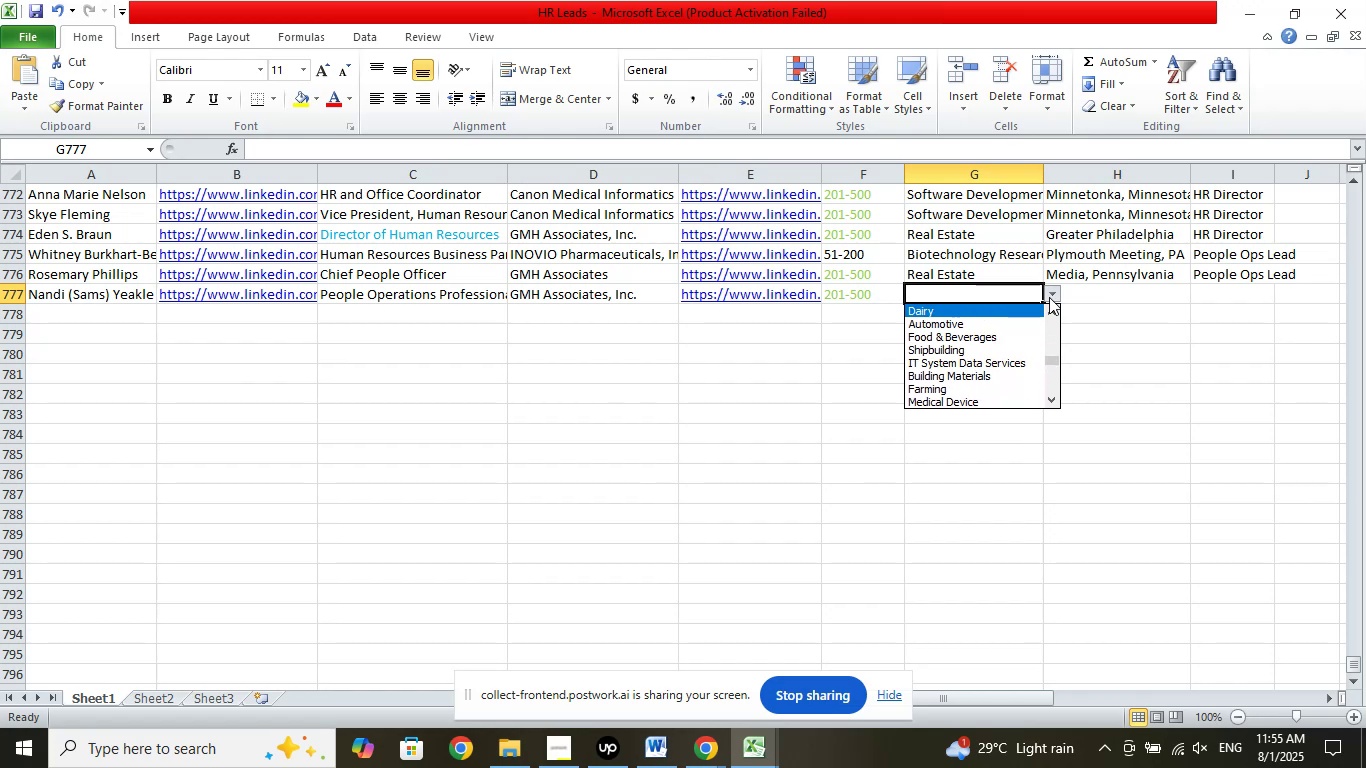 
key(ArrowUp)
 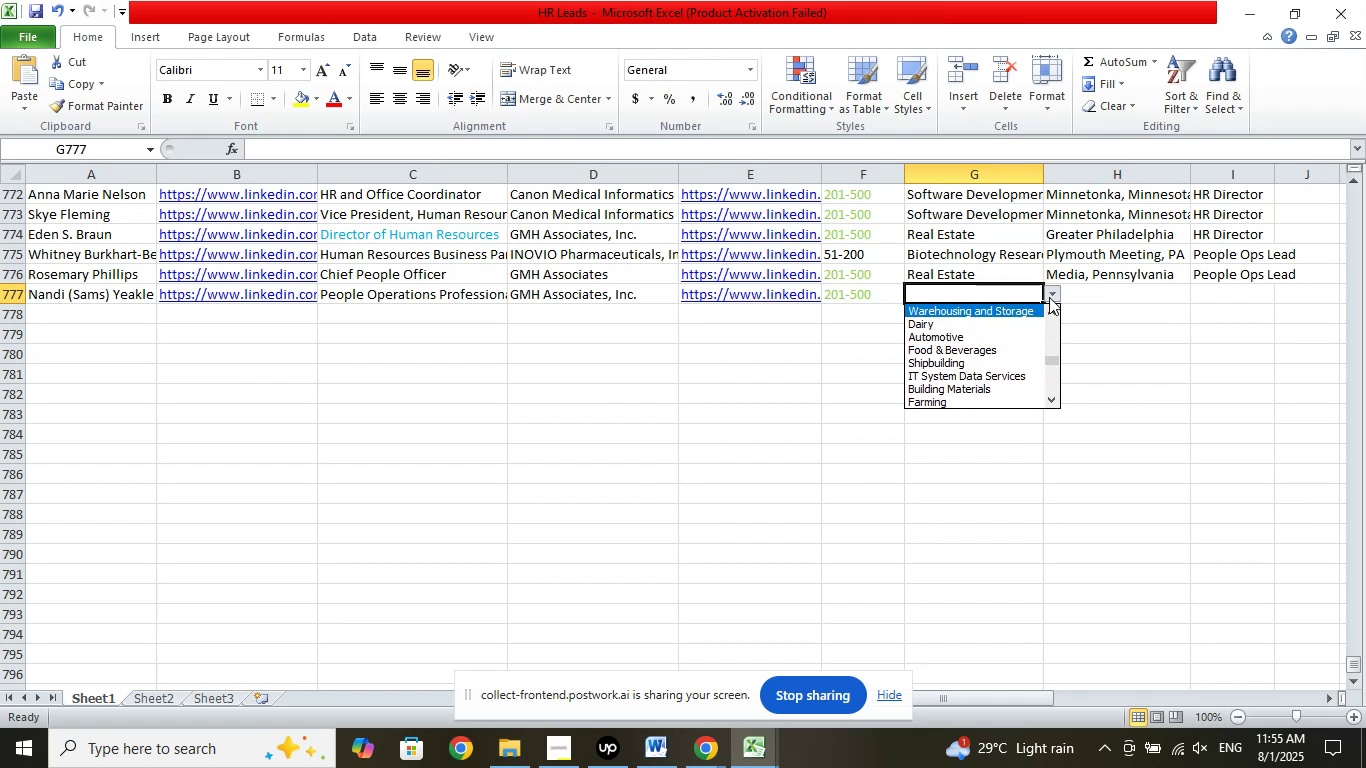 
key(ArrowUp)
 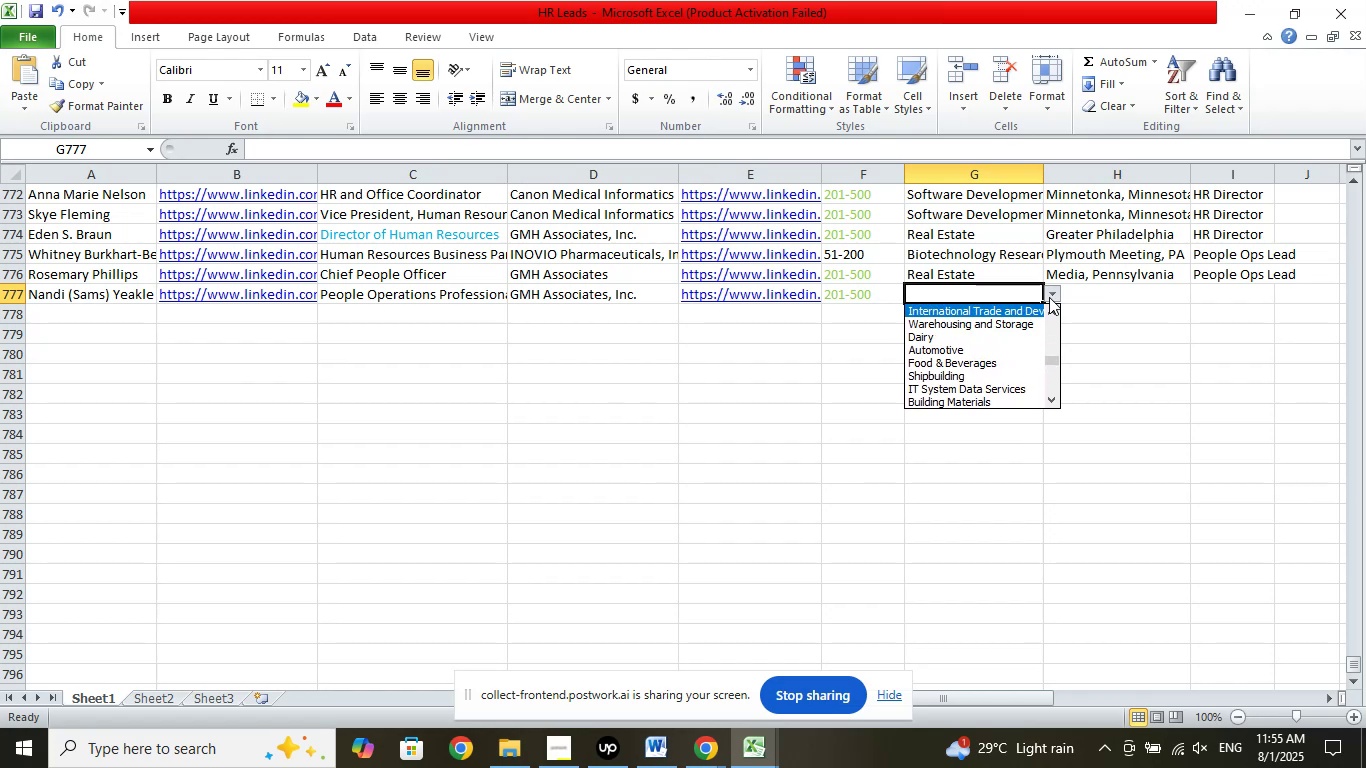 
key(ArrowUp)
 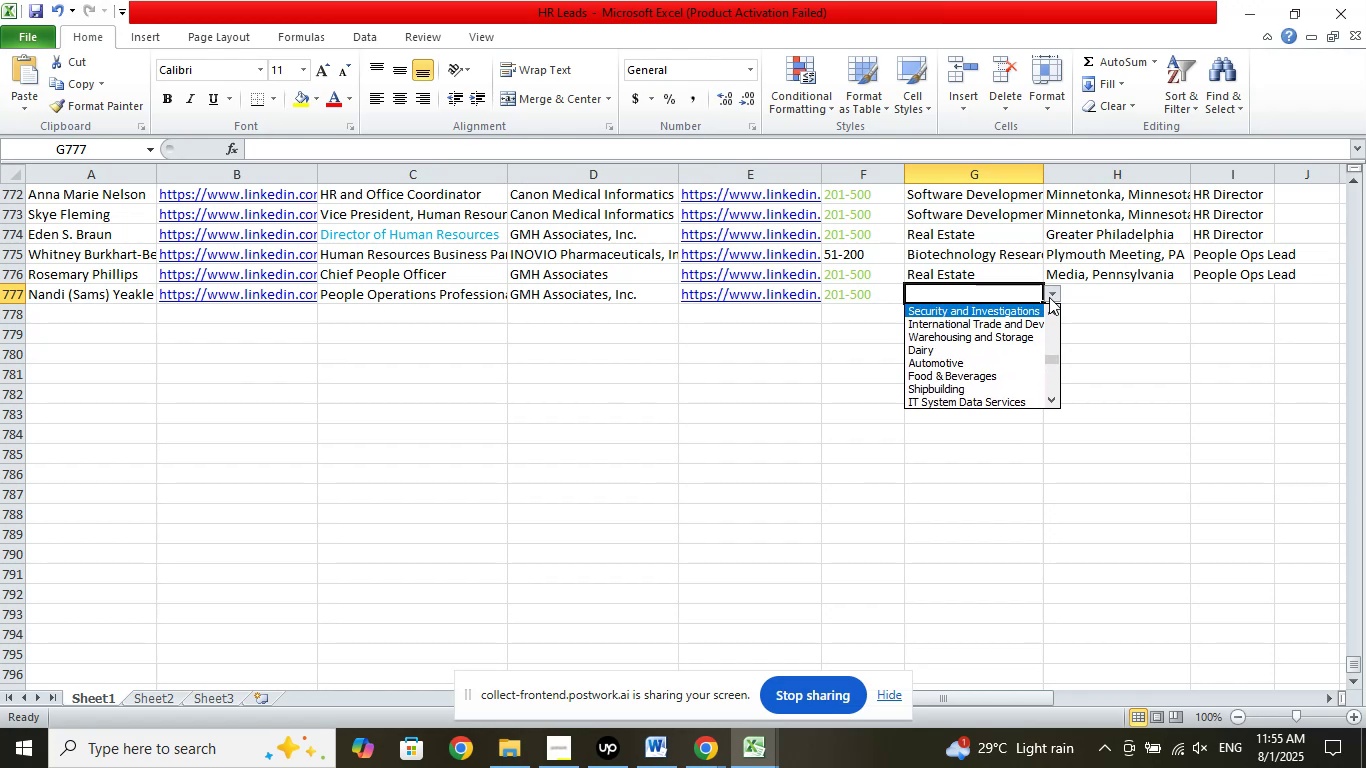 
key(ArrowUp)
 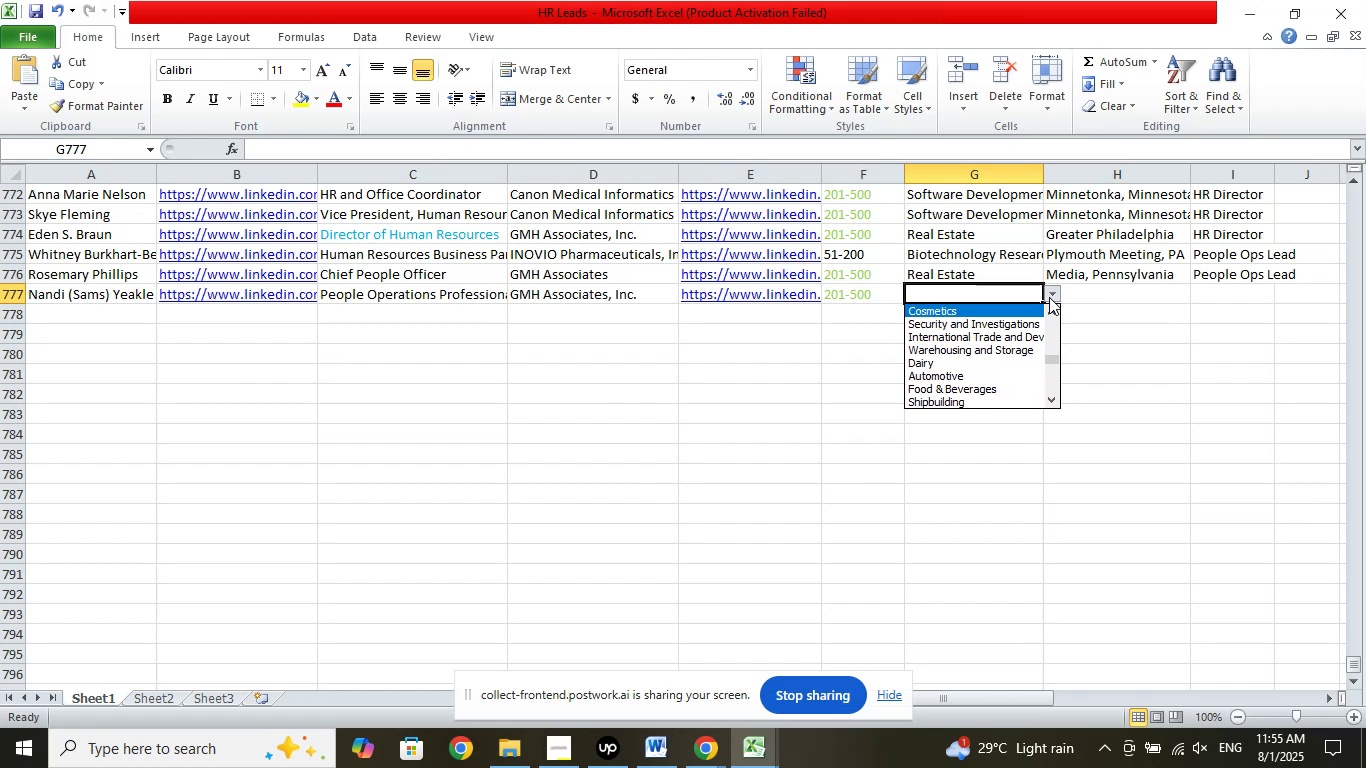 
key(ArrowUp)
 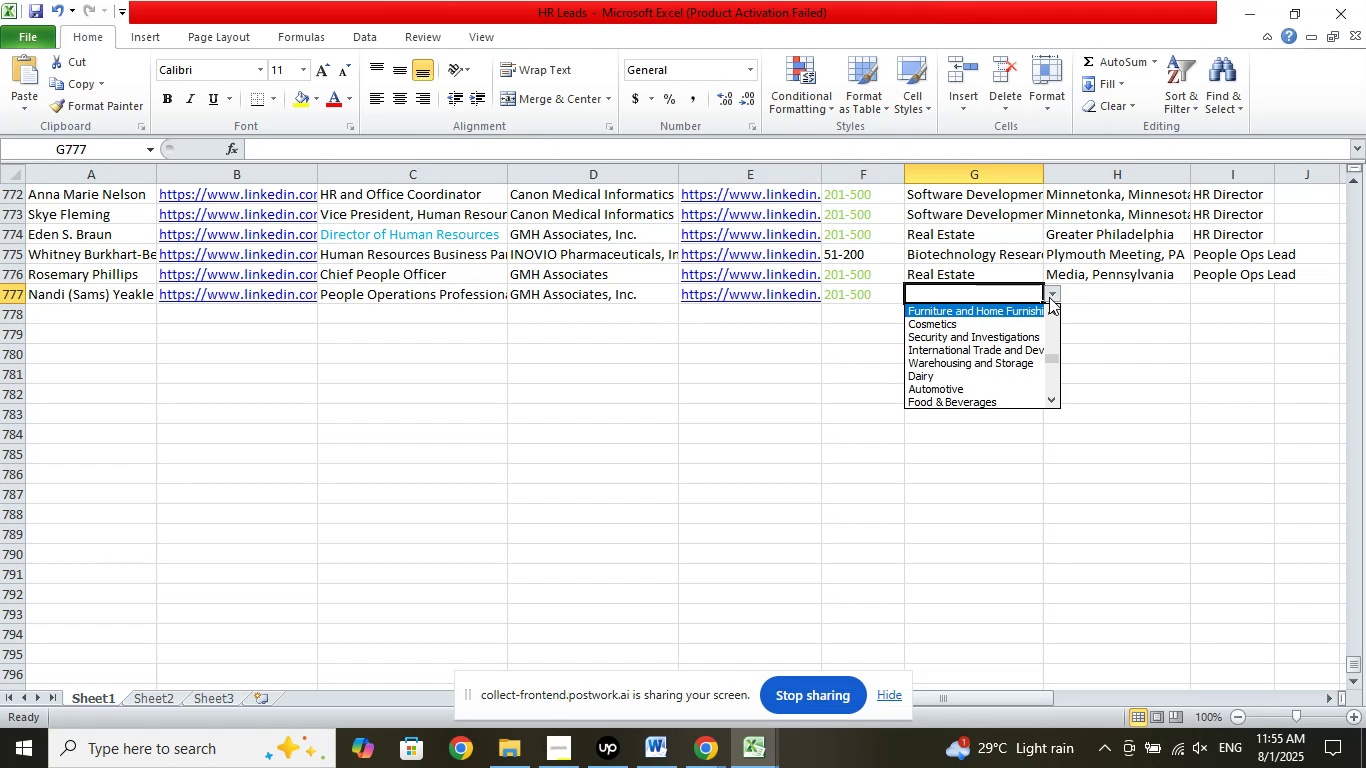 
key(ArrowUp)
 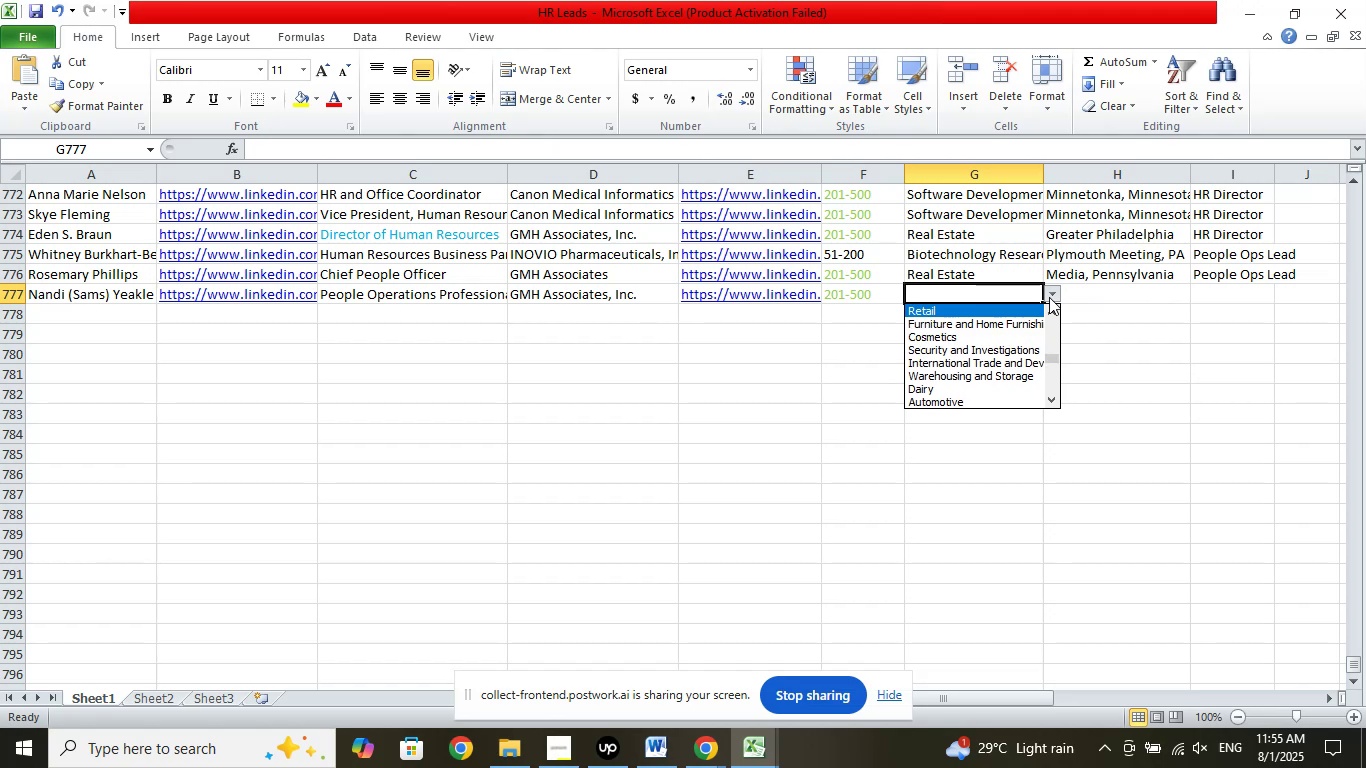 
key(ArrowUp)
 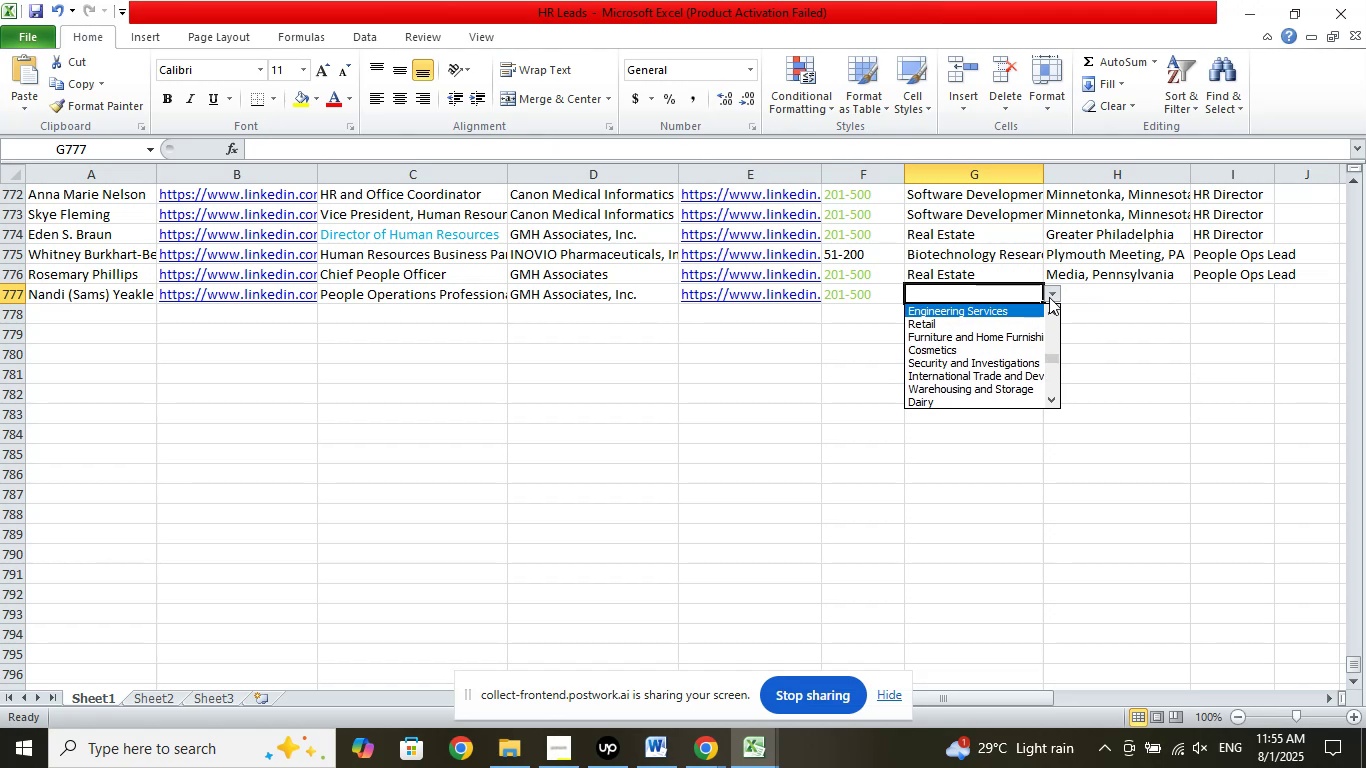 
key(ArrowUp)
 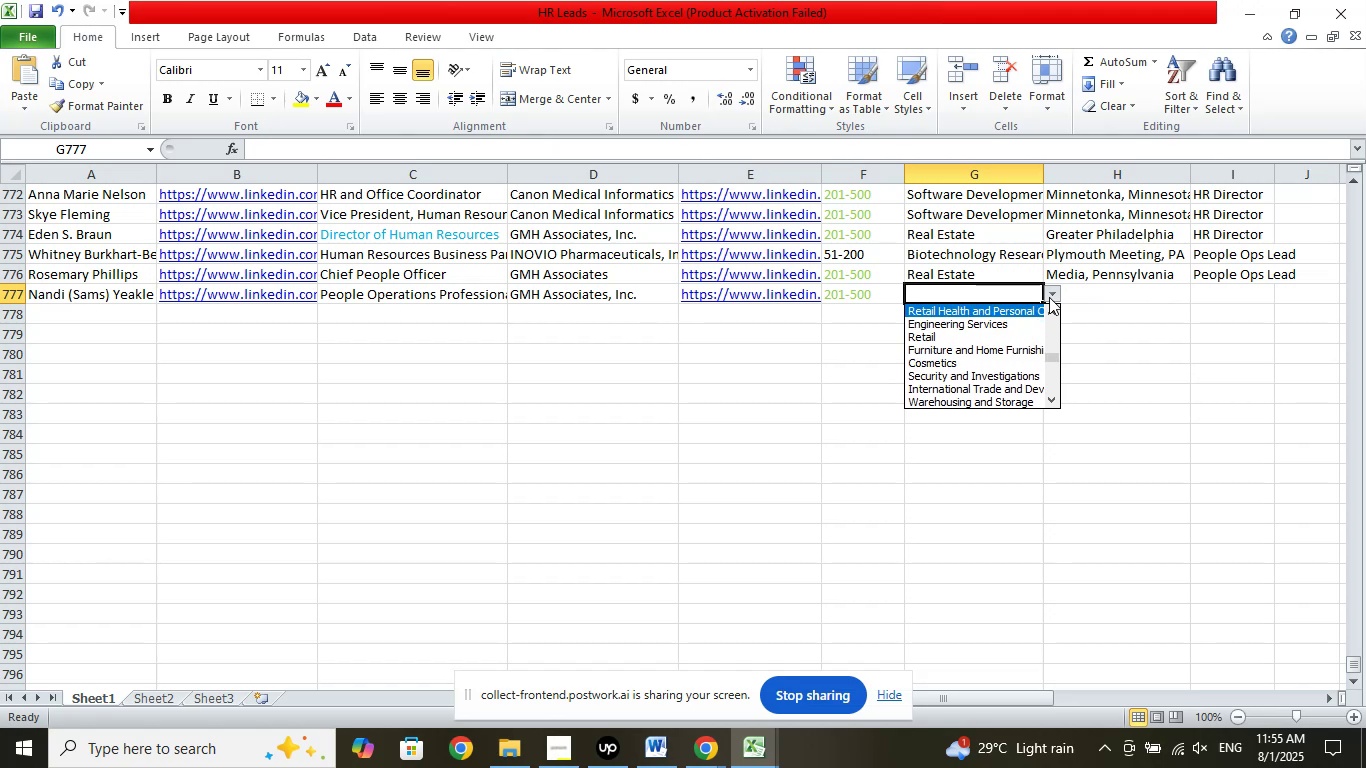 
key(ArrowUp)
 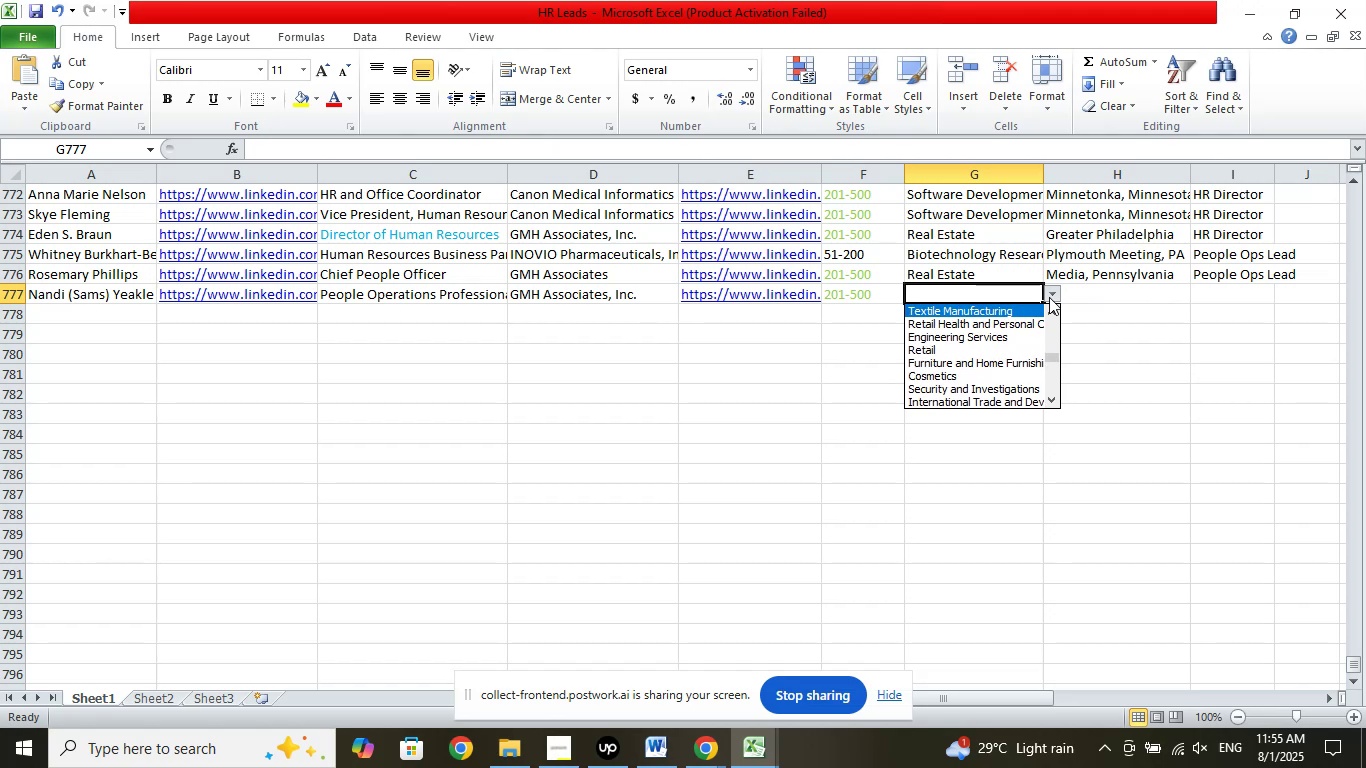 
key(ArrowUp)
 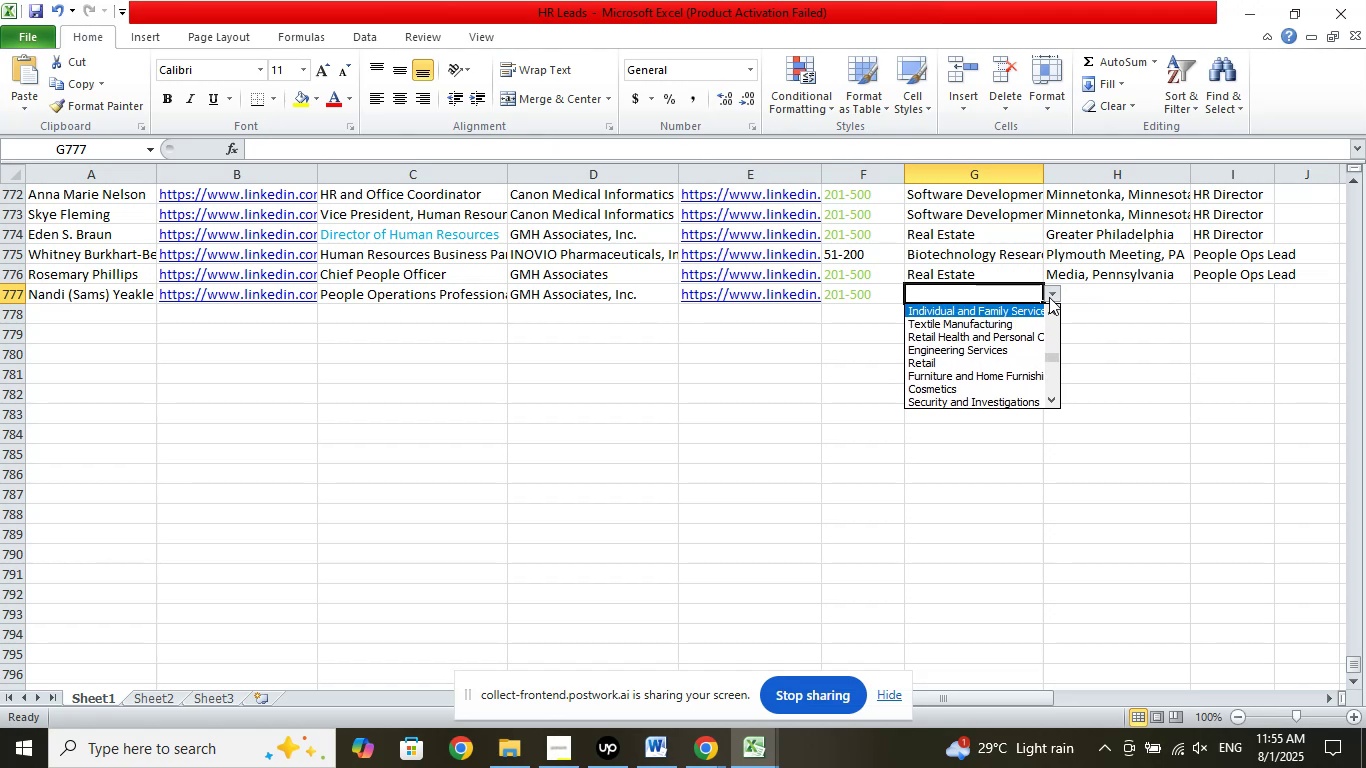 
key(ArrowUp)
 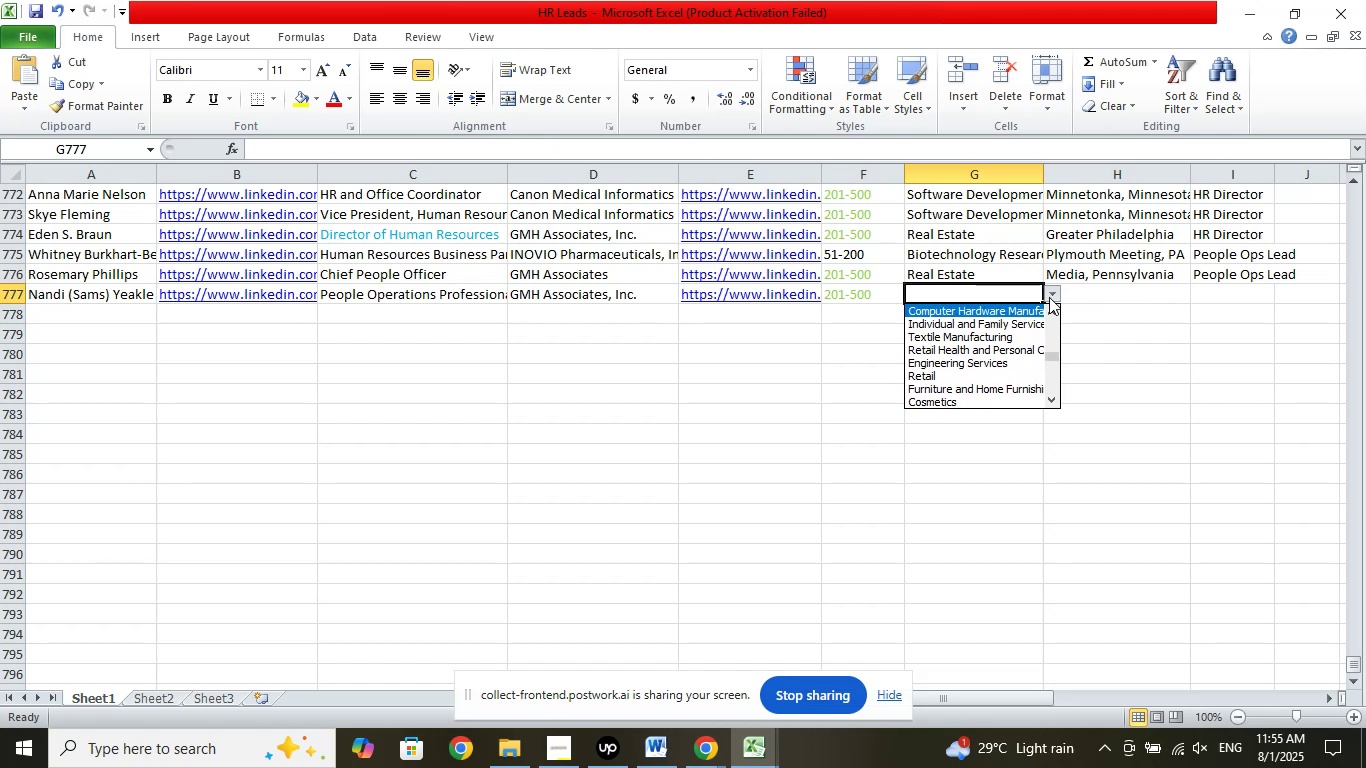 
key(ArrowUp)
 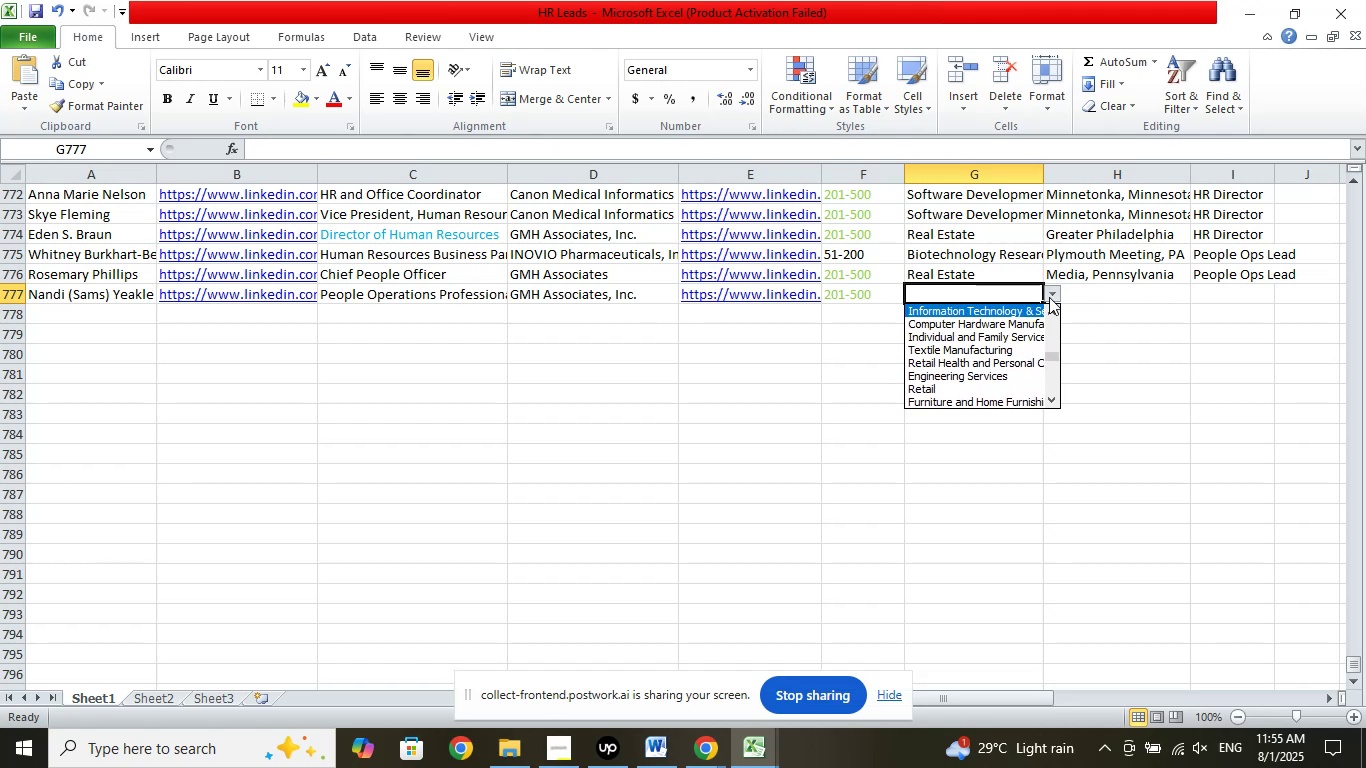 
key(ArrowUp)
 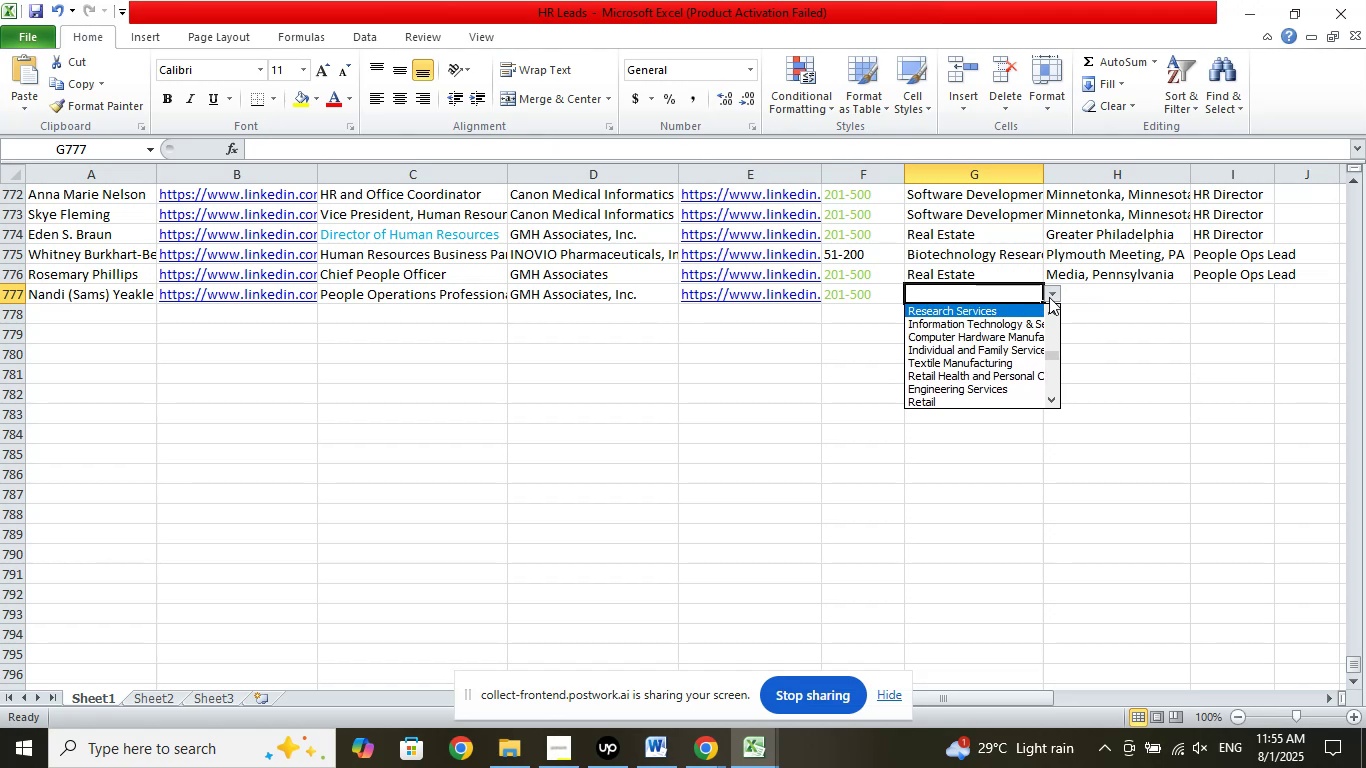 
key(ArrowUp)
 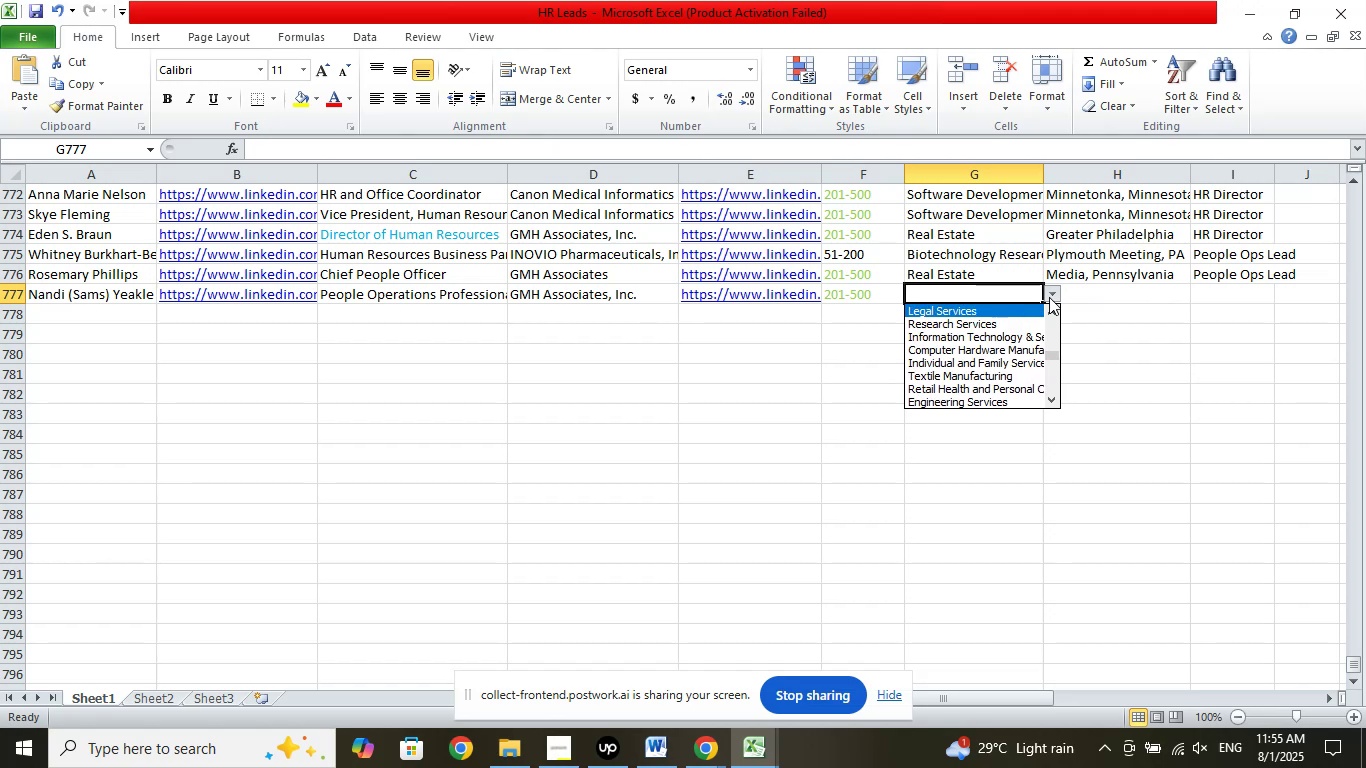 
key(ArrowUp)
 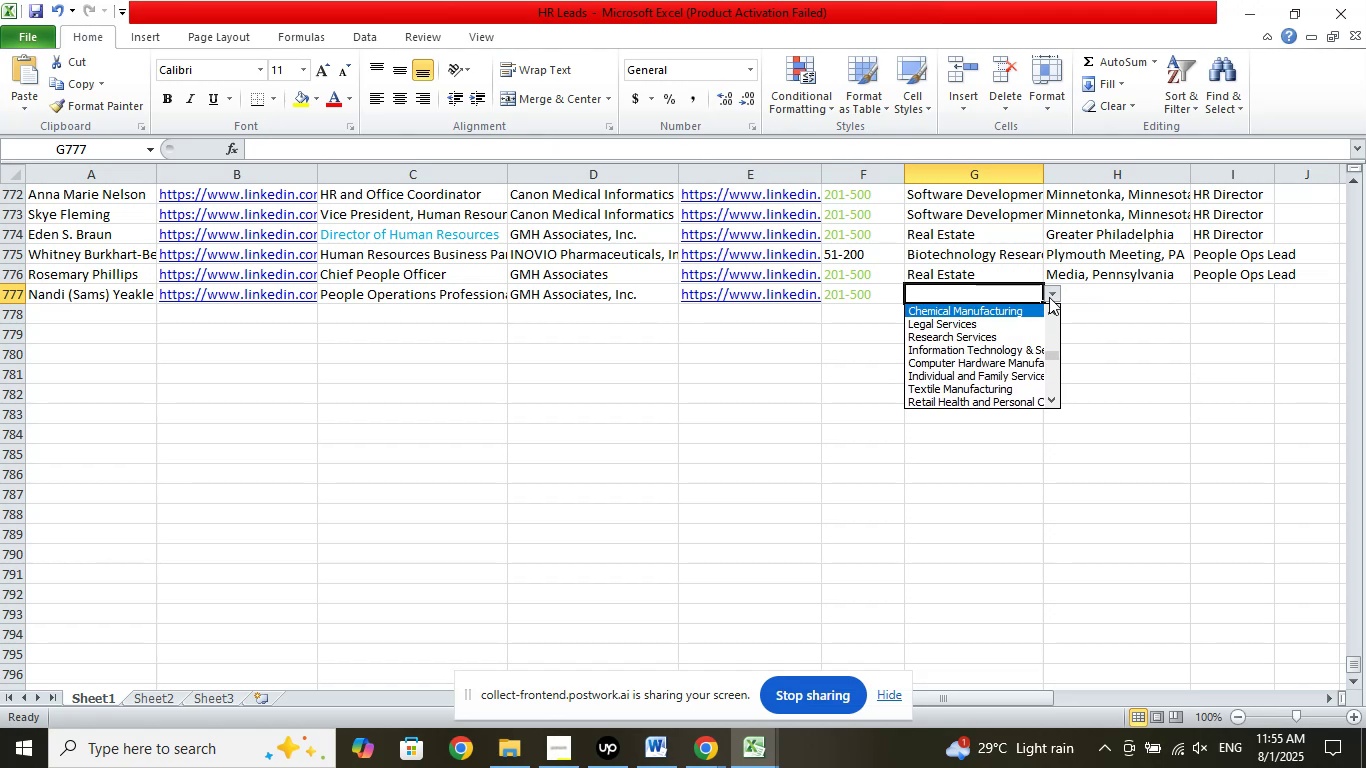 
key(ArrowUp)
 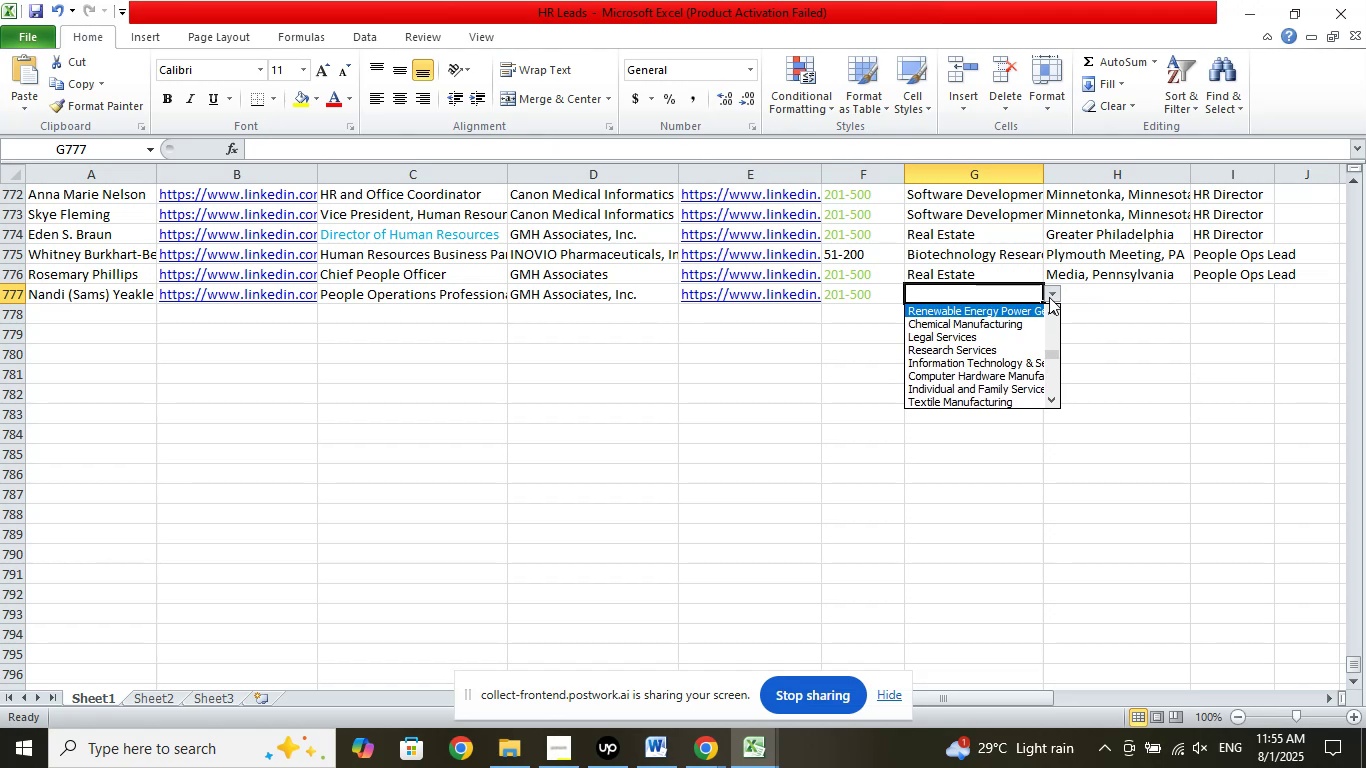 
key(ArrowUp)
 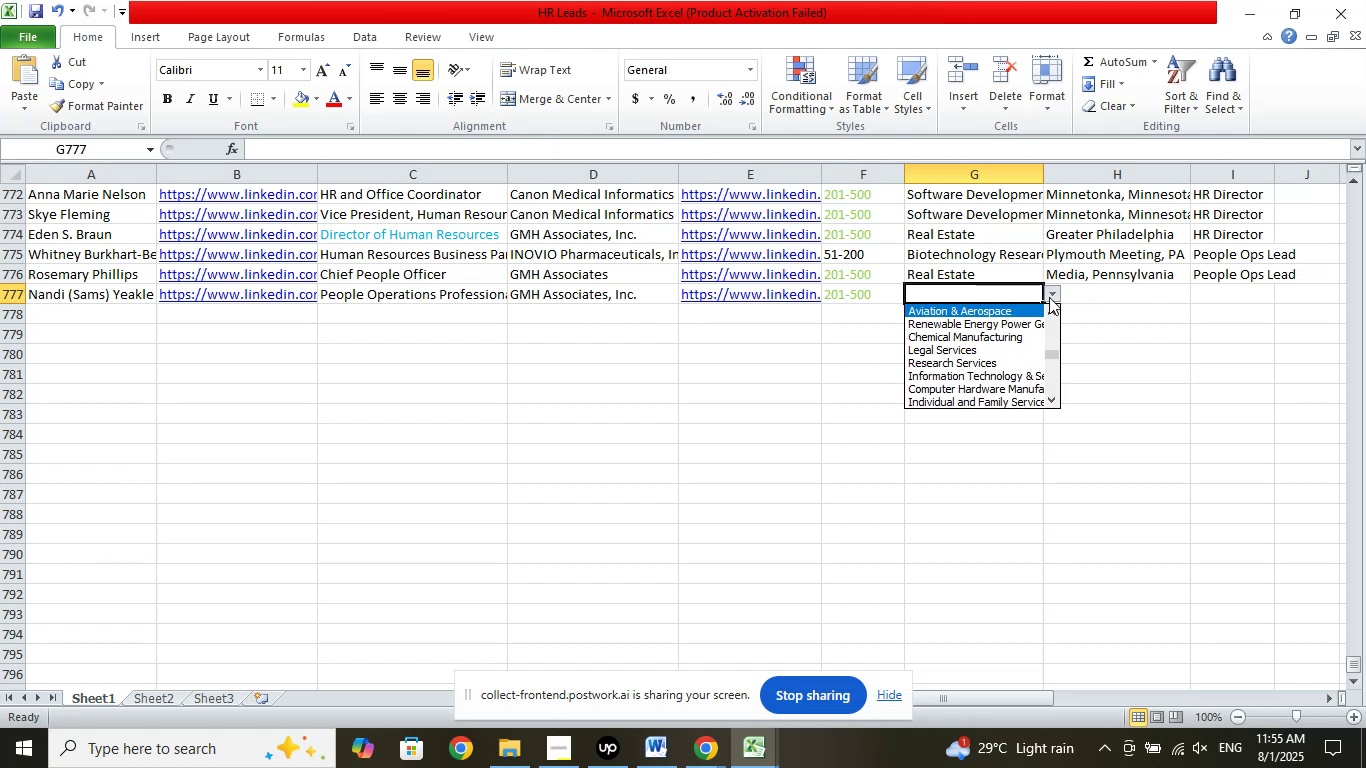 
key(ArrowUp)
 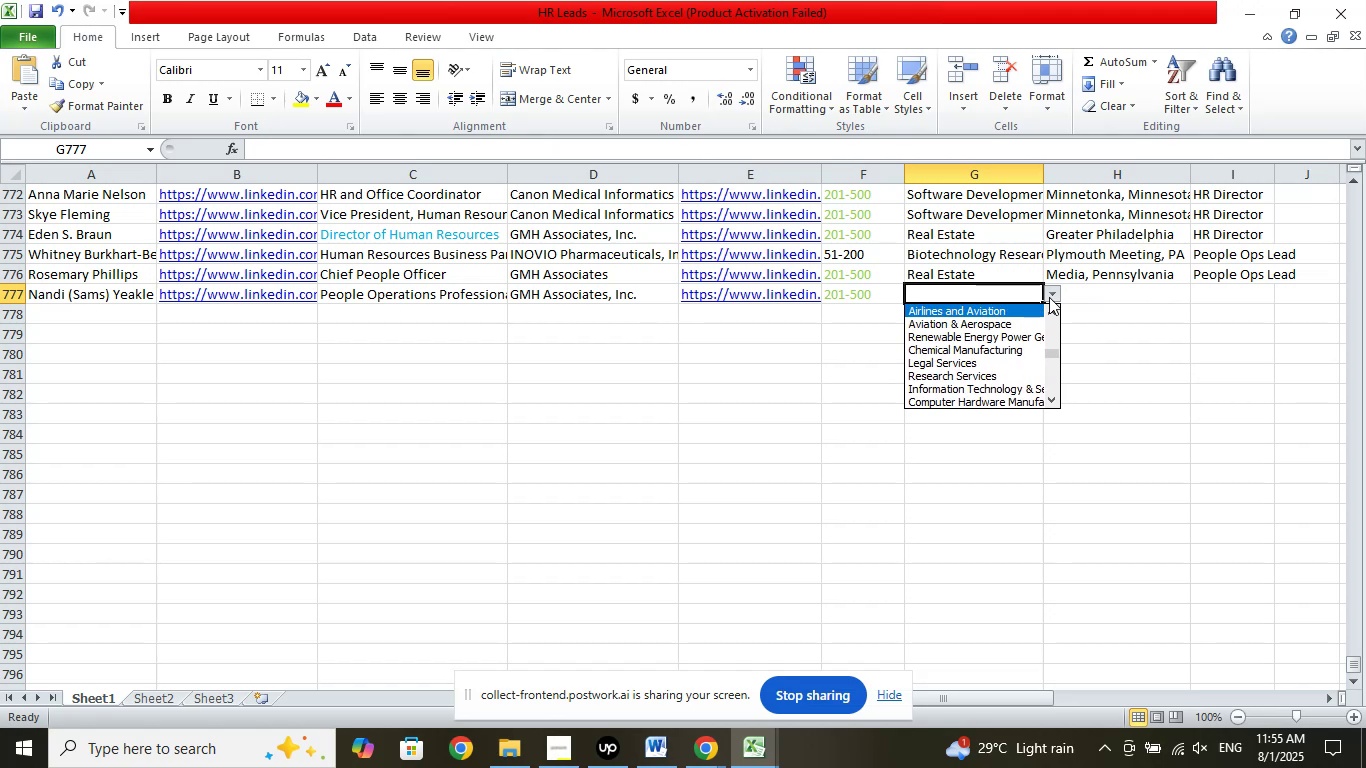 
key(ArrowUp)
 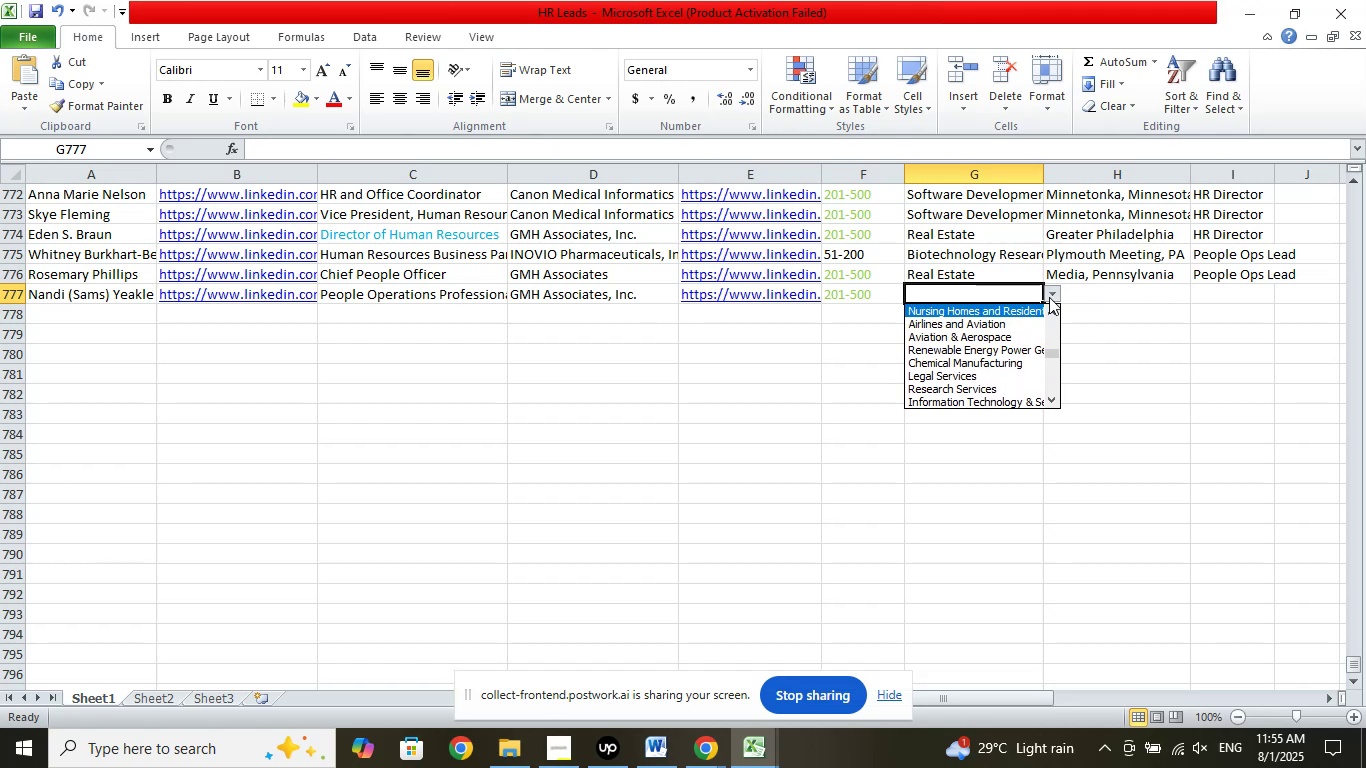 
key(ArrowUp)
 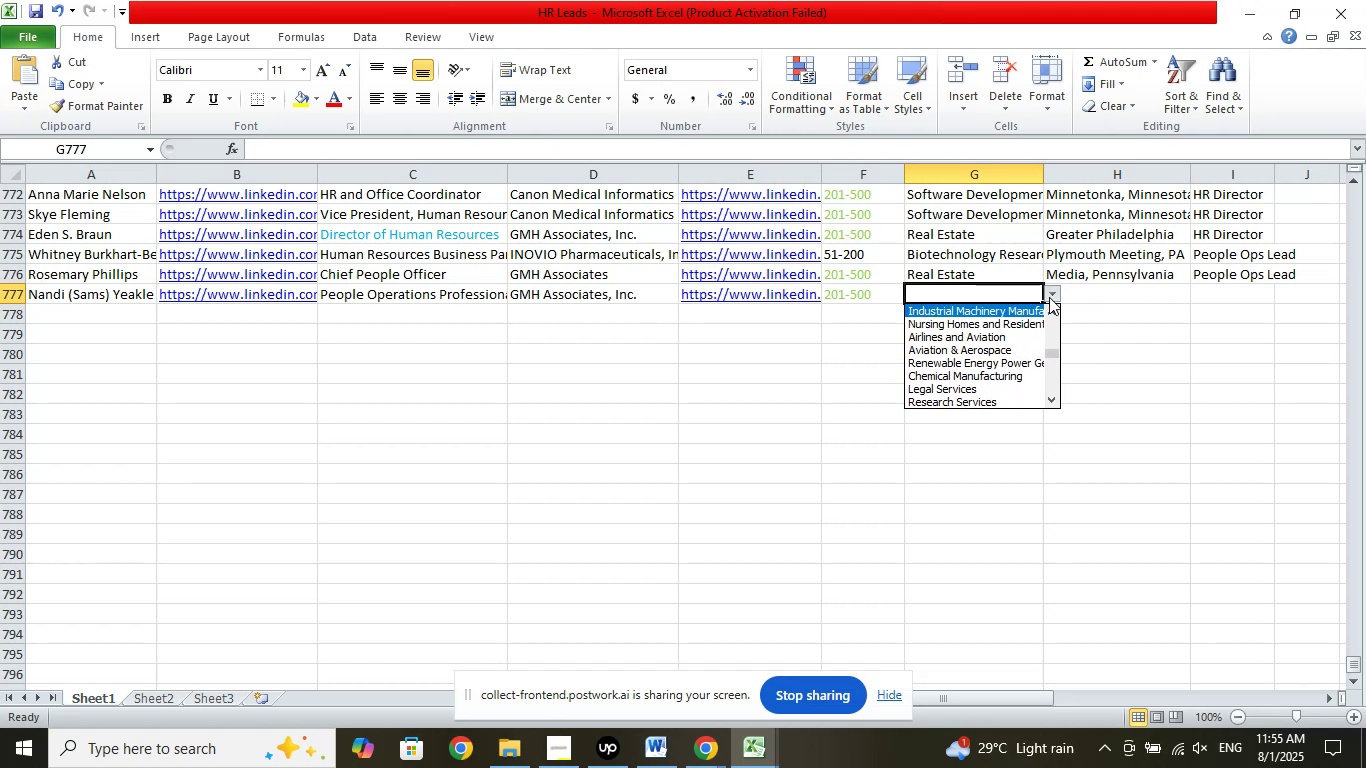 
key(ArrowUp)
 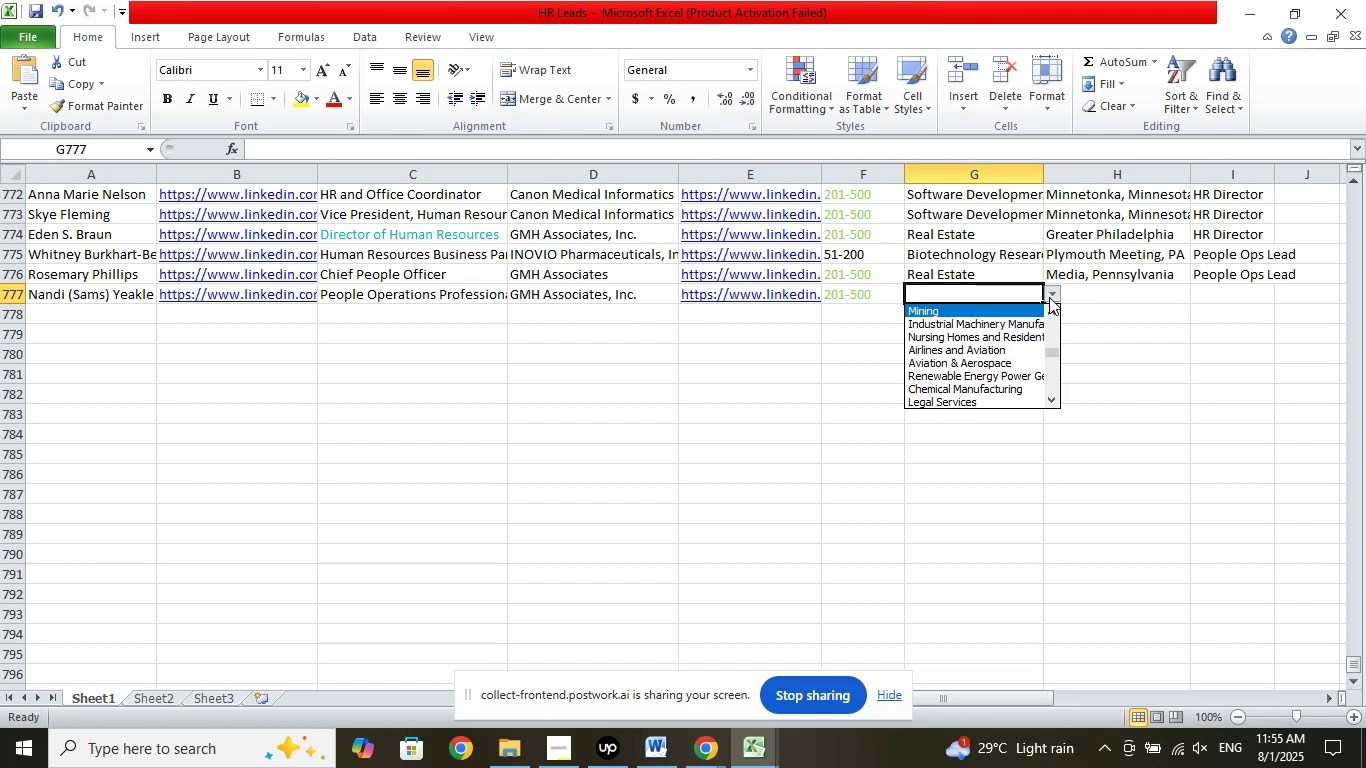 
key(ArrowUp)
 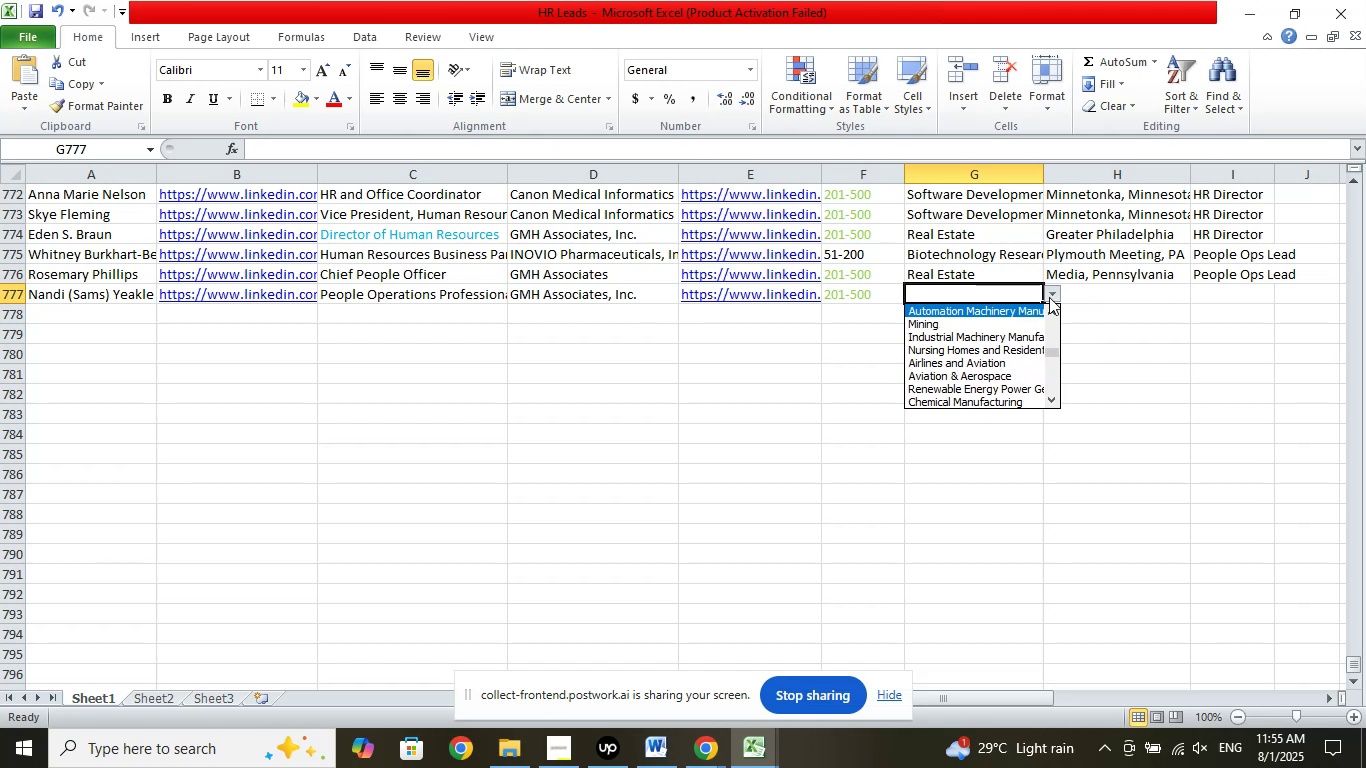 
key(ArrowUp)
 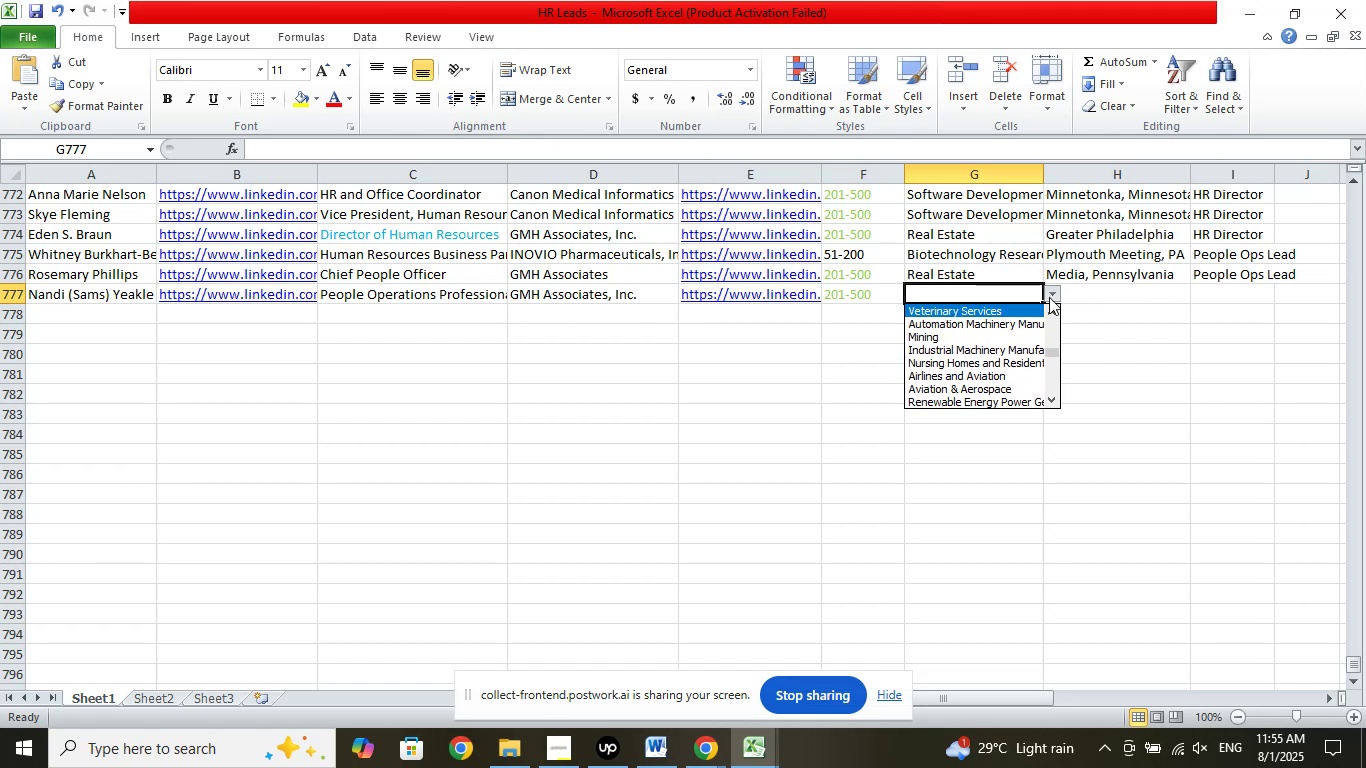 
key(ArrowUp)
 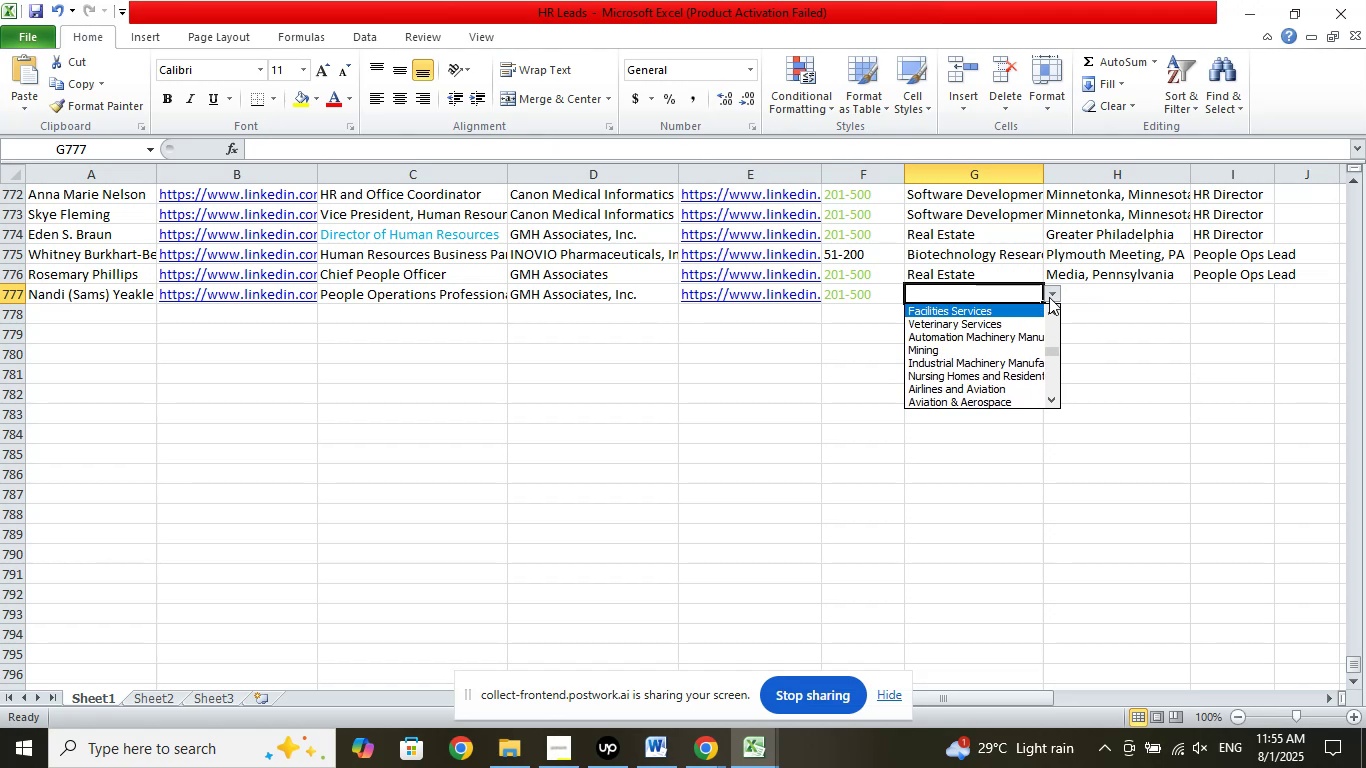 
key(ArrowUp)
 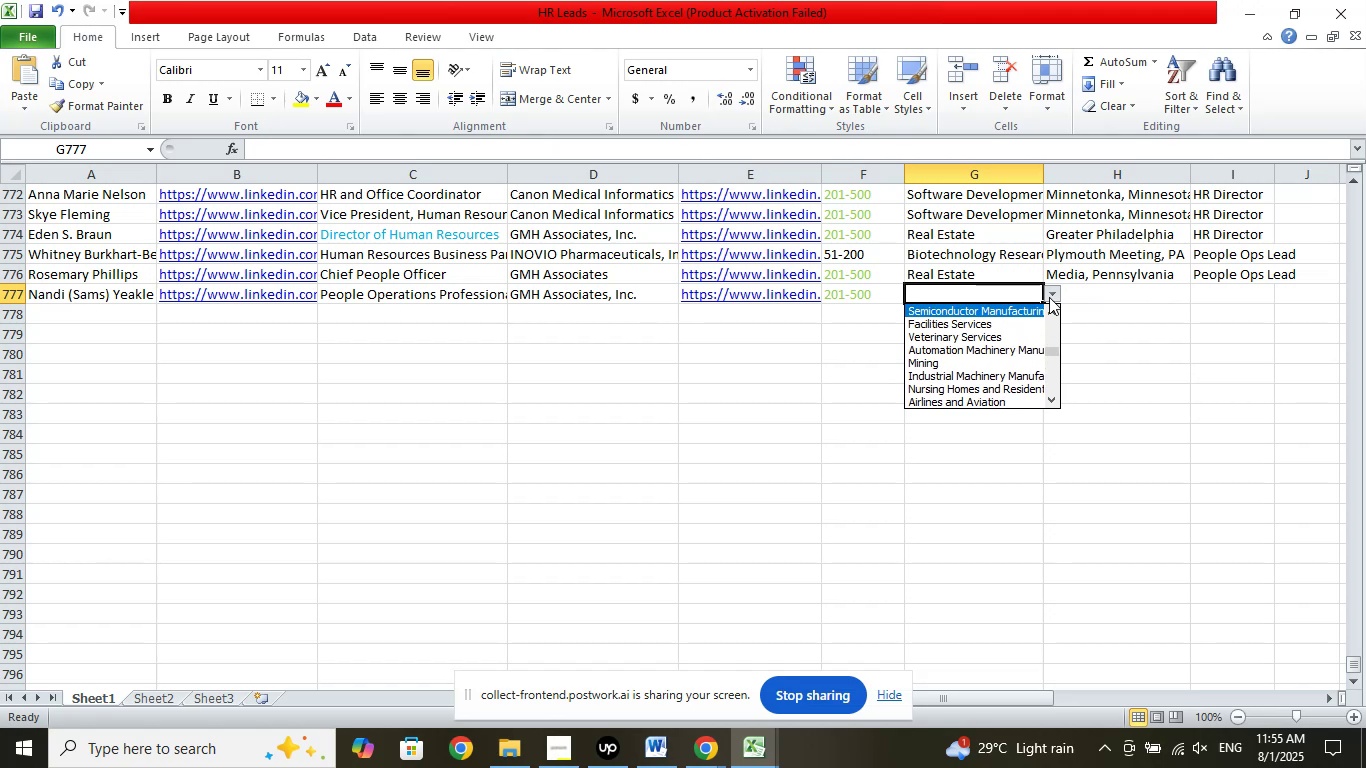 
key(ArrowUp)
 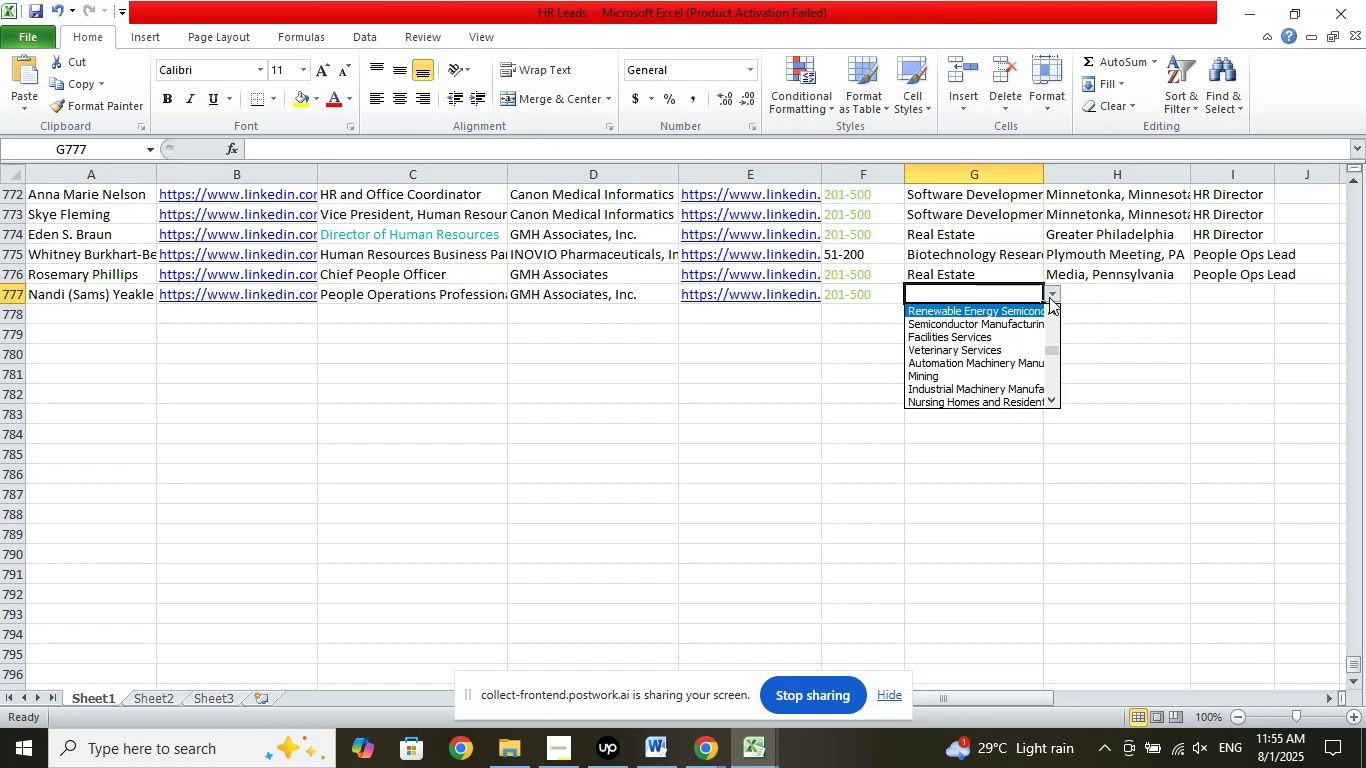 
key(ArrowUp)
 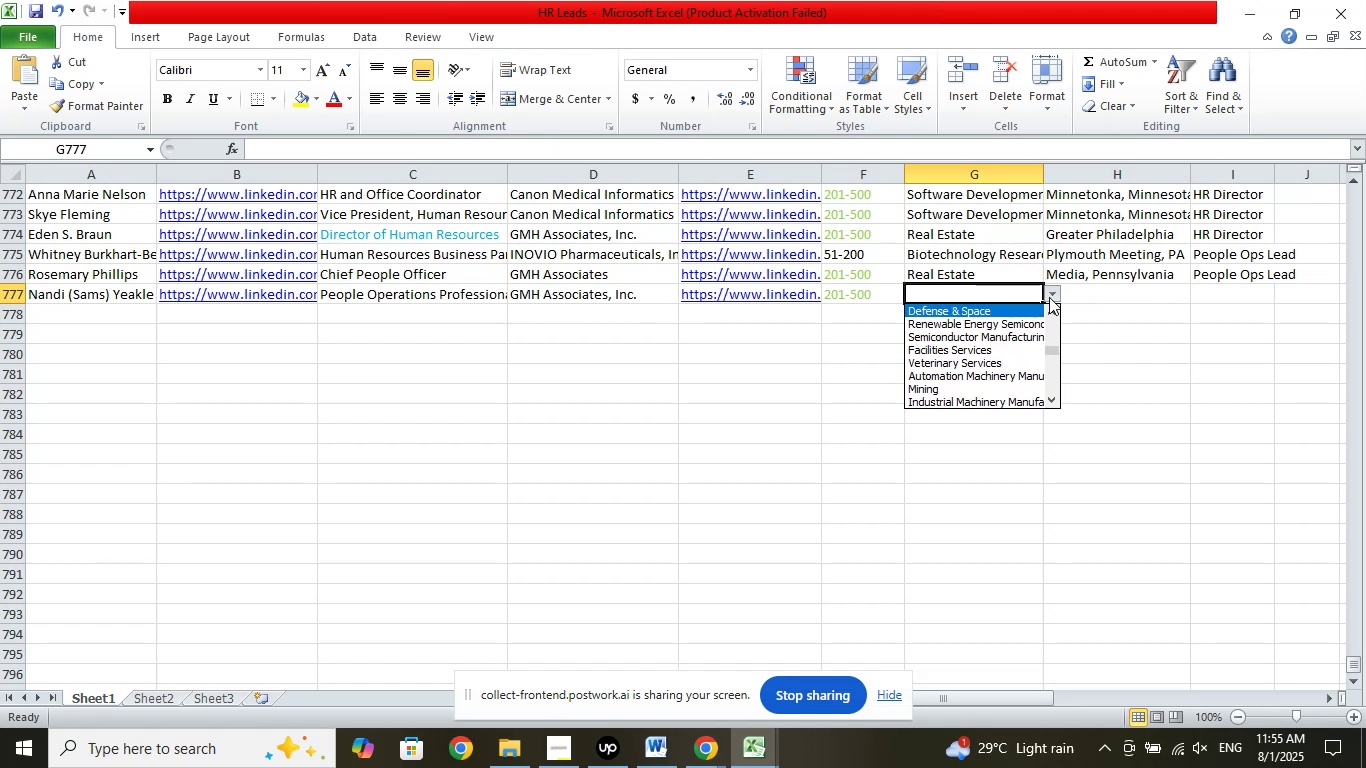 
key(ArrowUp)
 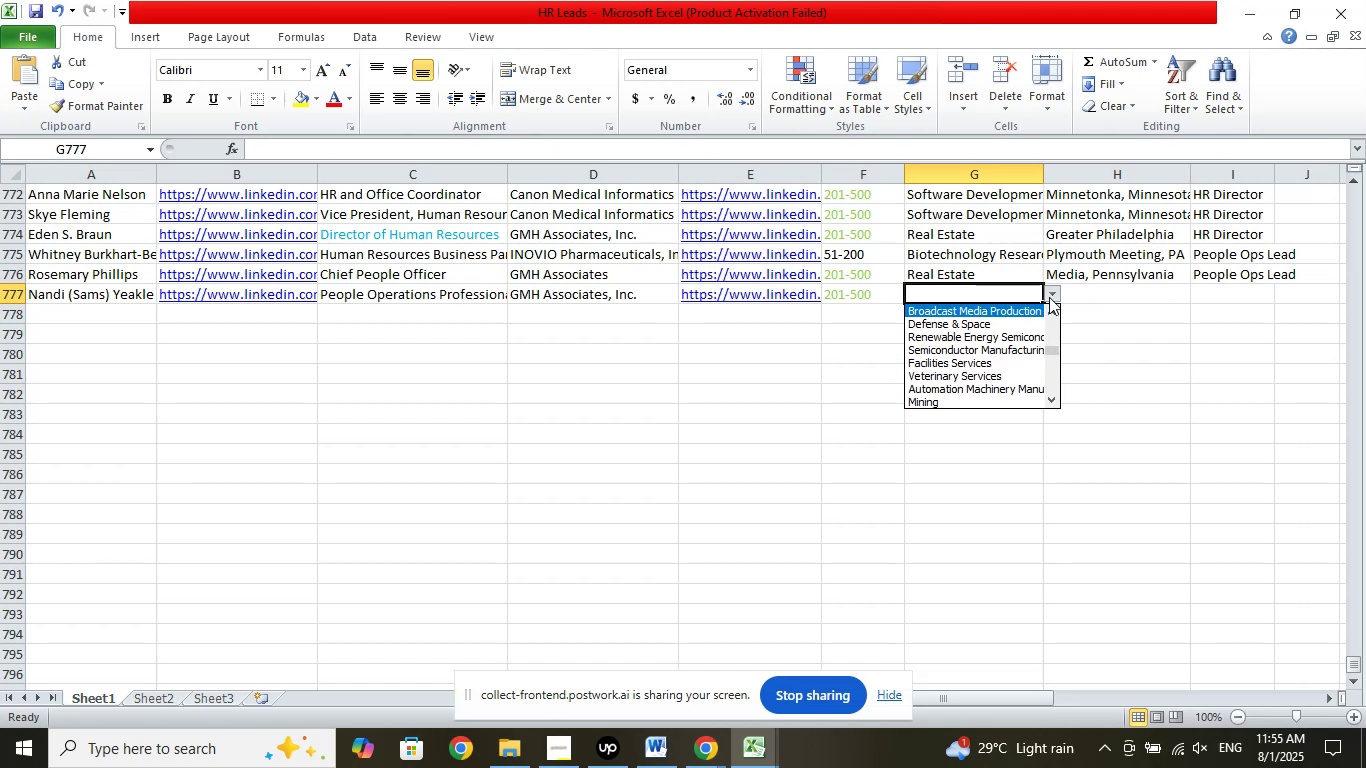 
key(ArrowUp)
 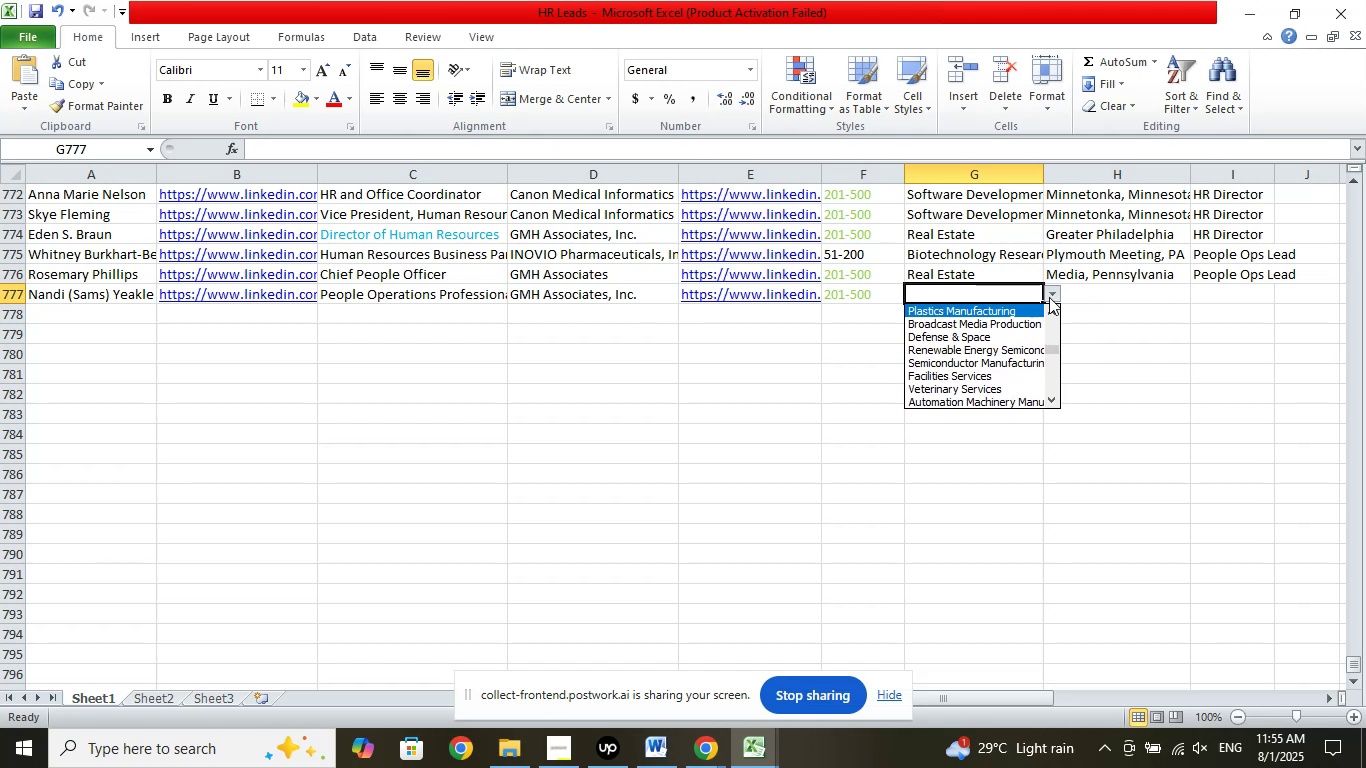 
key(ArrowUp)
 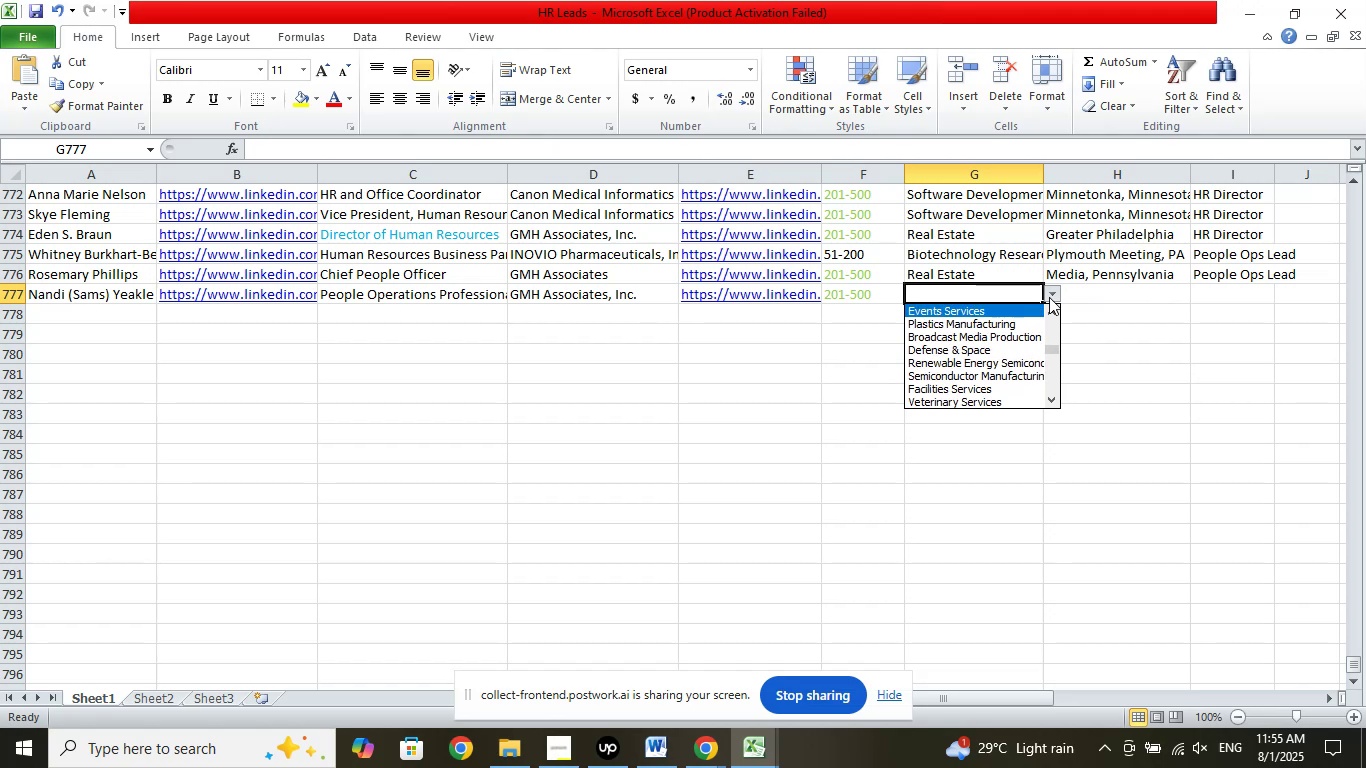 
key(ArrowUp)
 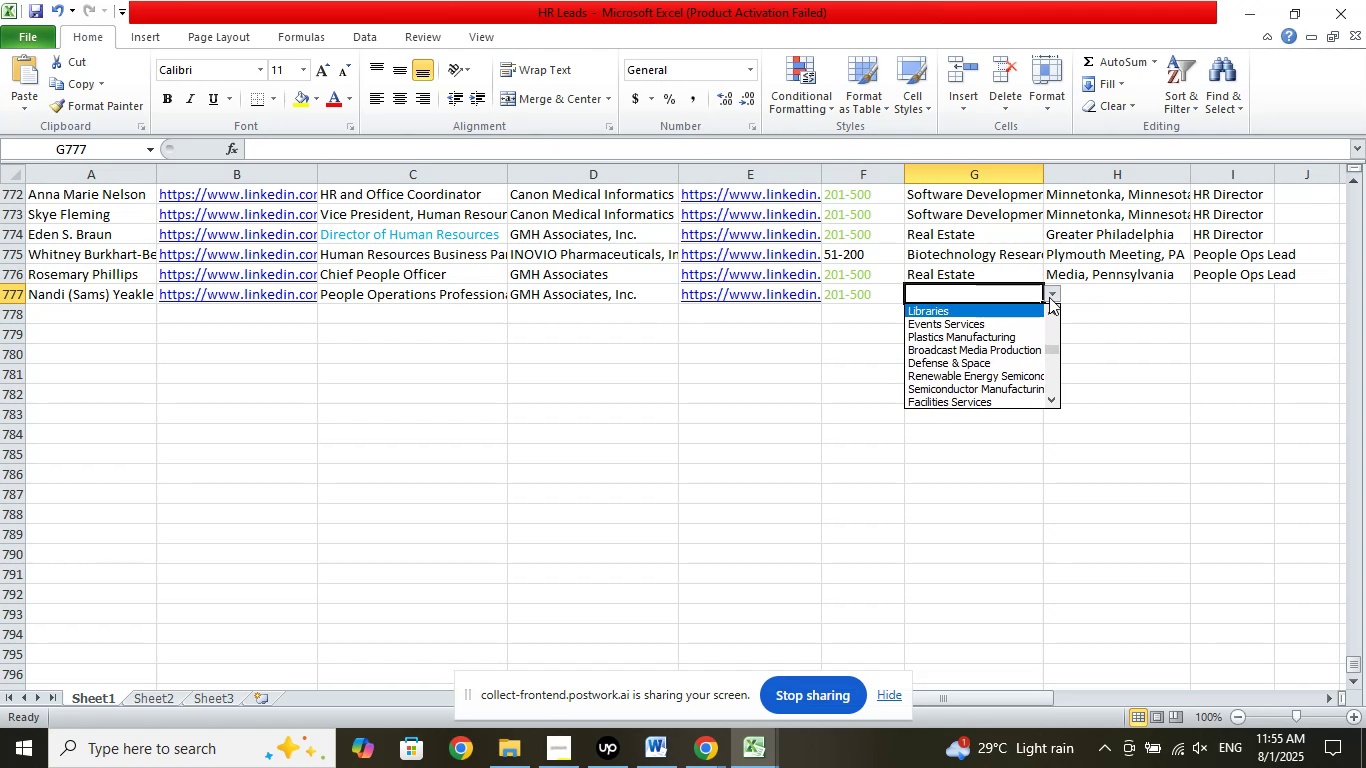 
key(ArrowUp)
 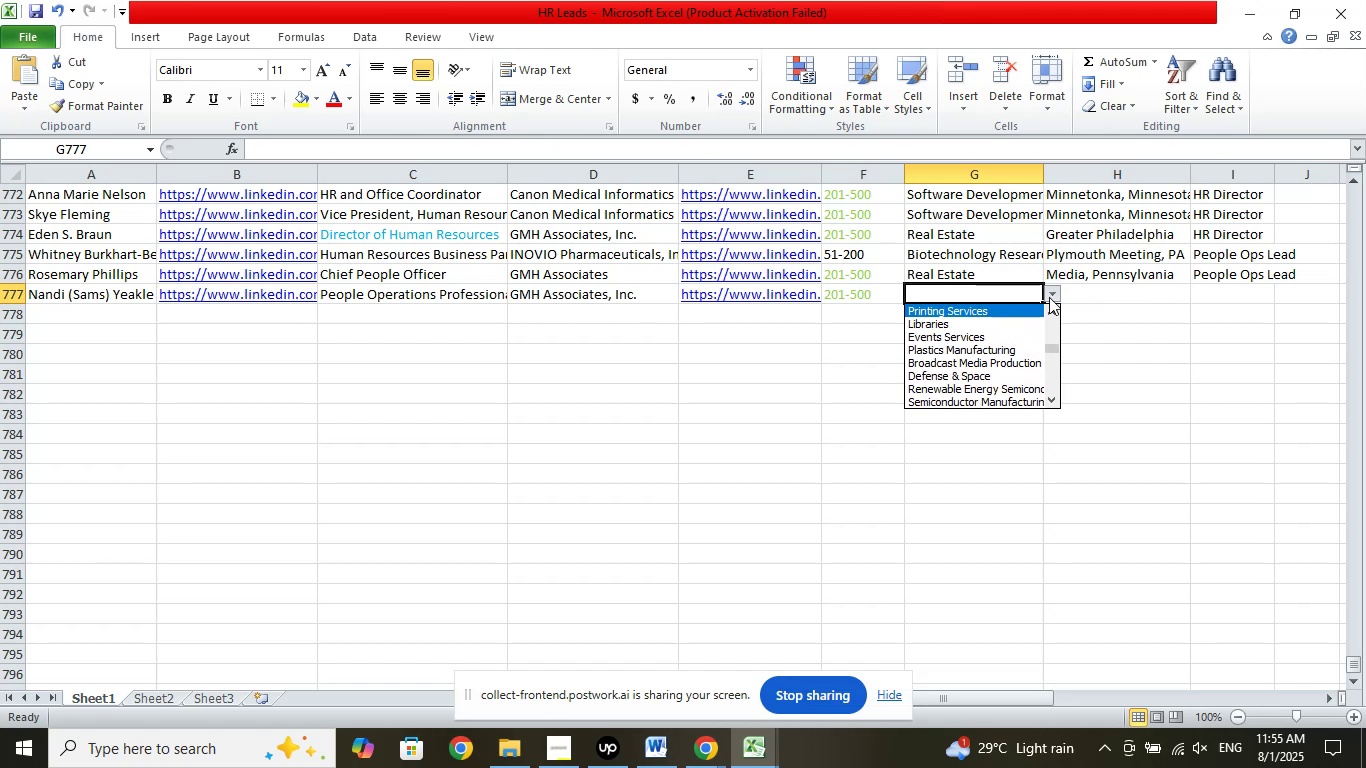 
key(ArrowUp)
 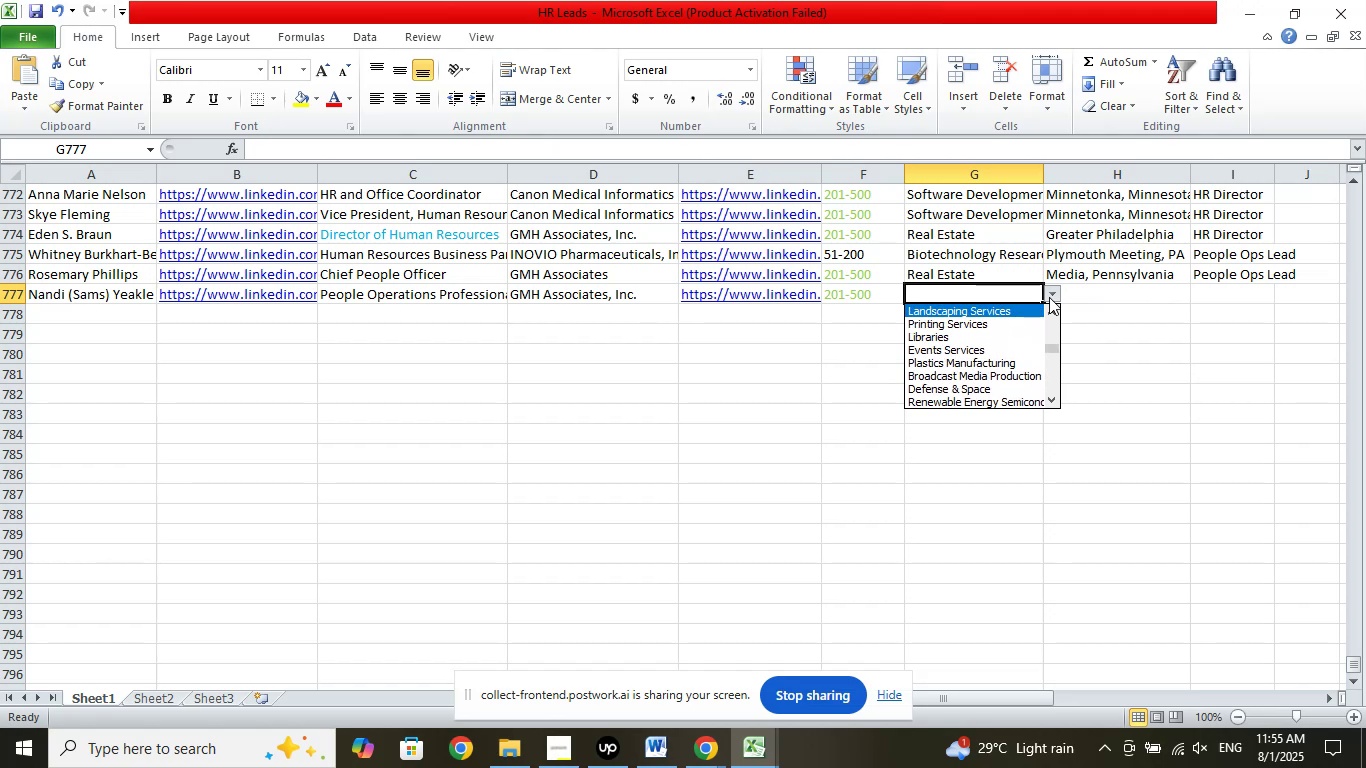 
key(ArrowUp)
 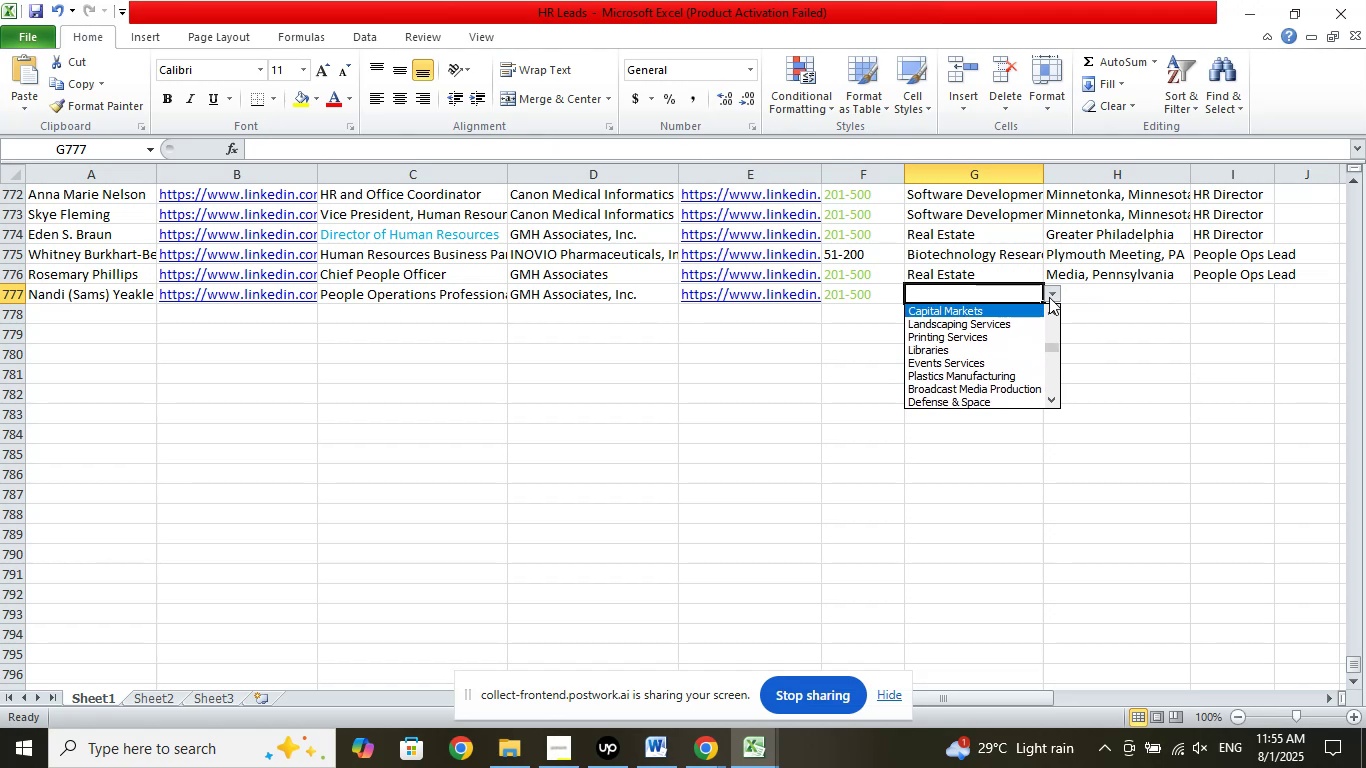 
key(ArrowUp)
 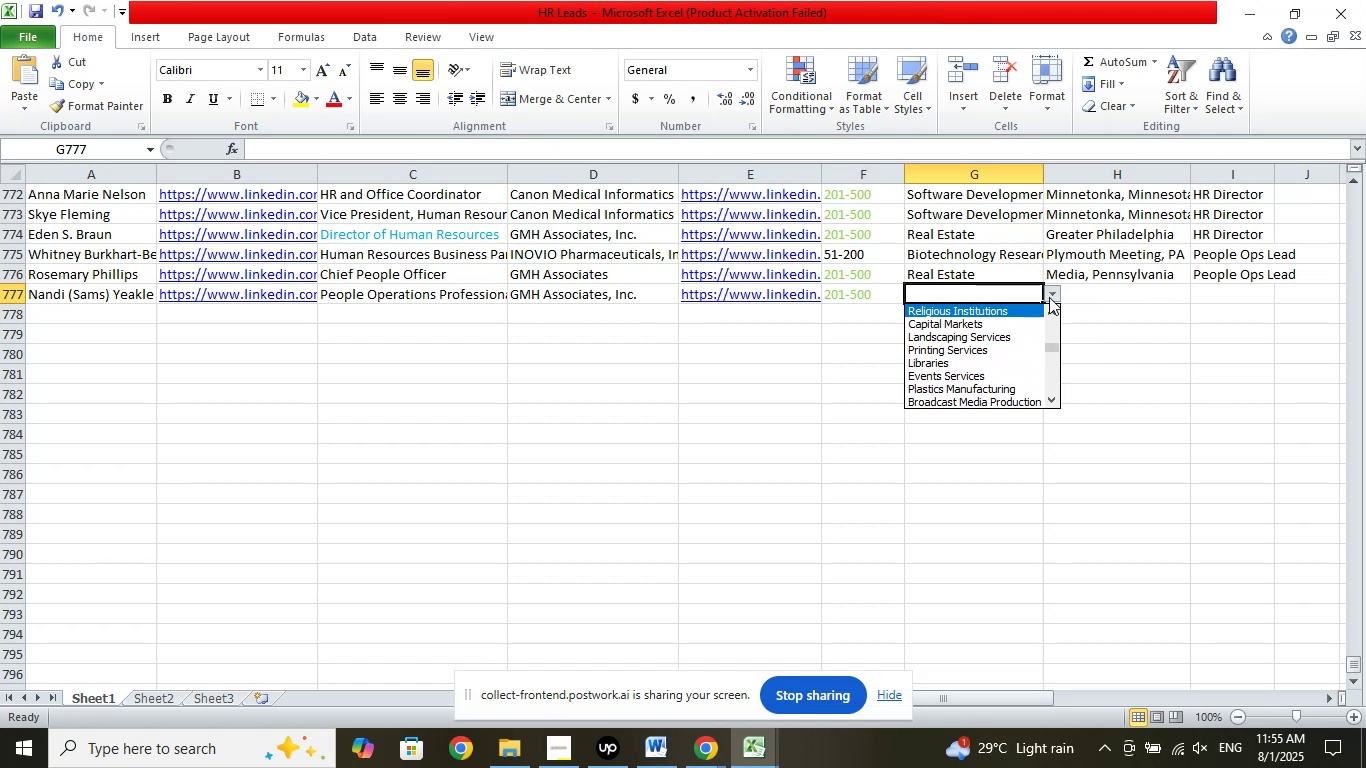 
key(ArrowUp)
 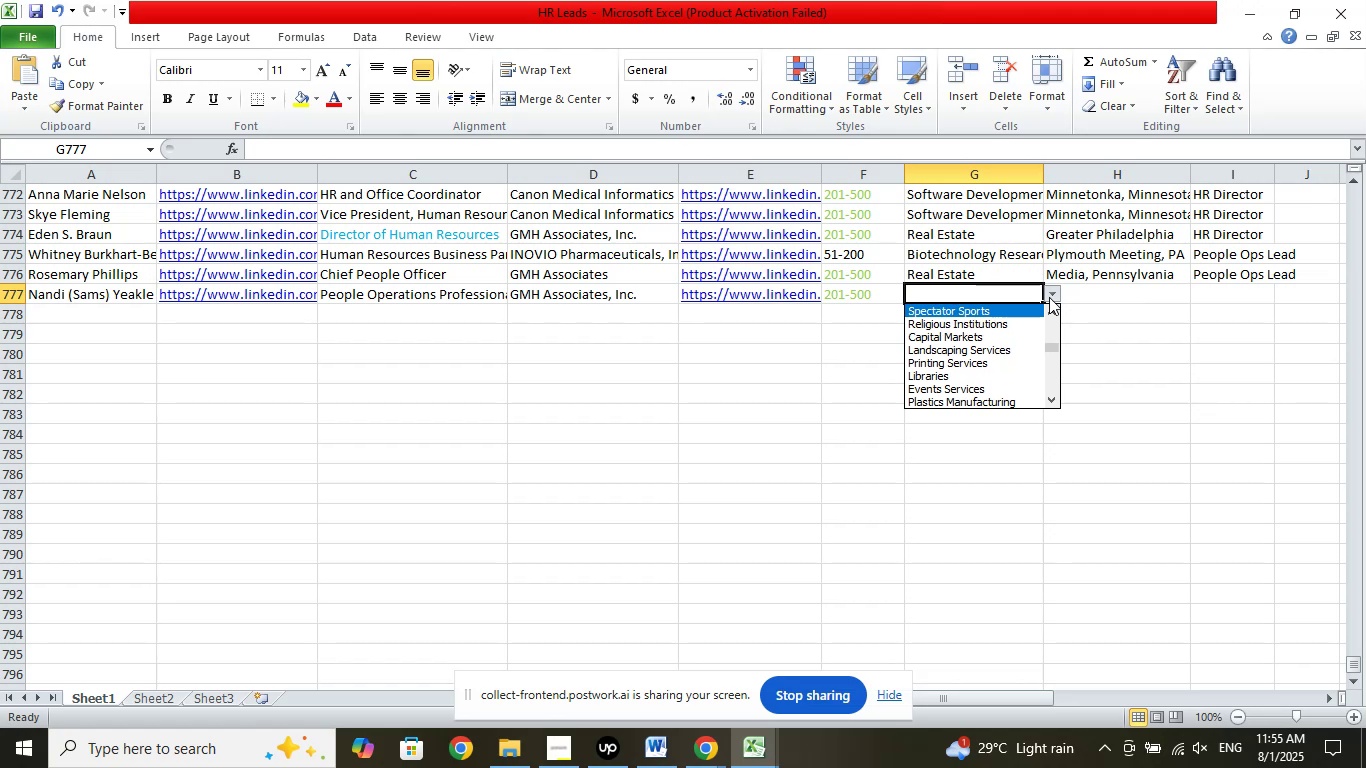 
key(ArrowUp)
 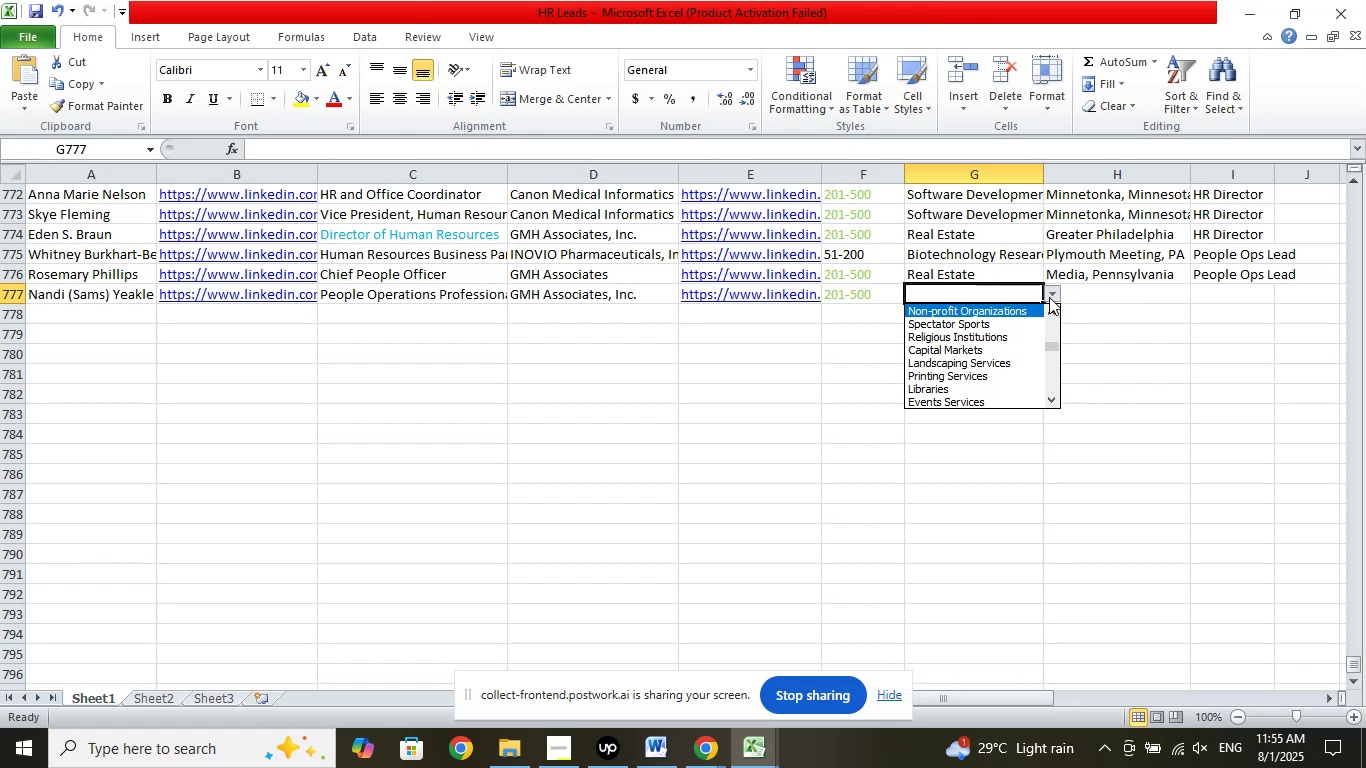 
key(ArrowUp)
 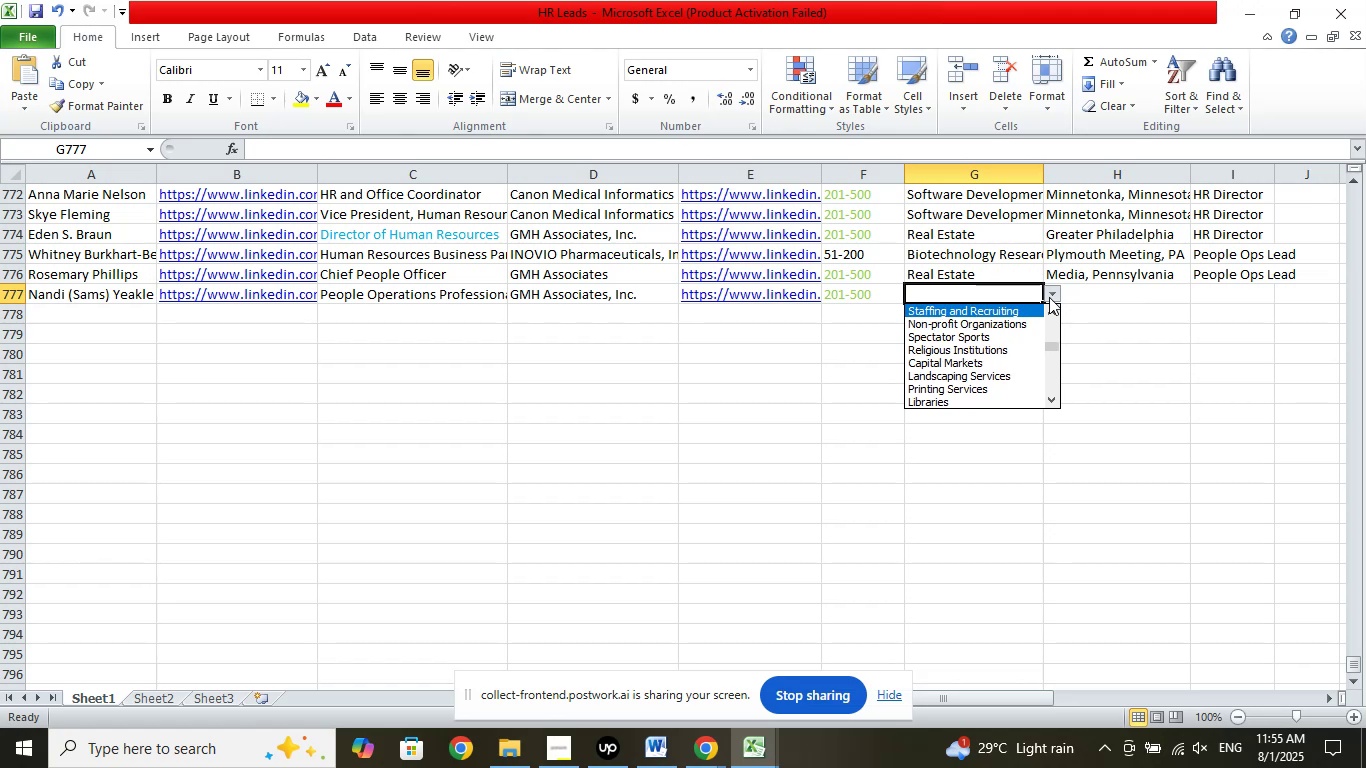 
key(ArrowUp)
 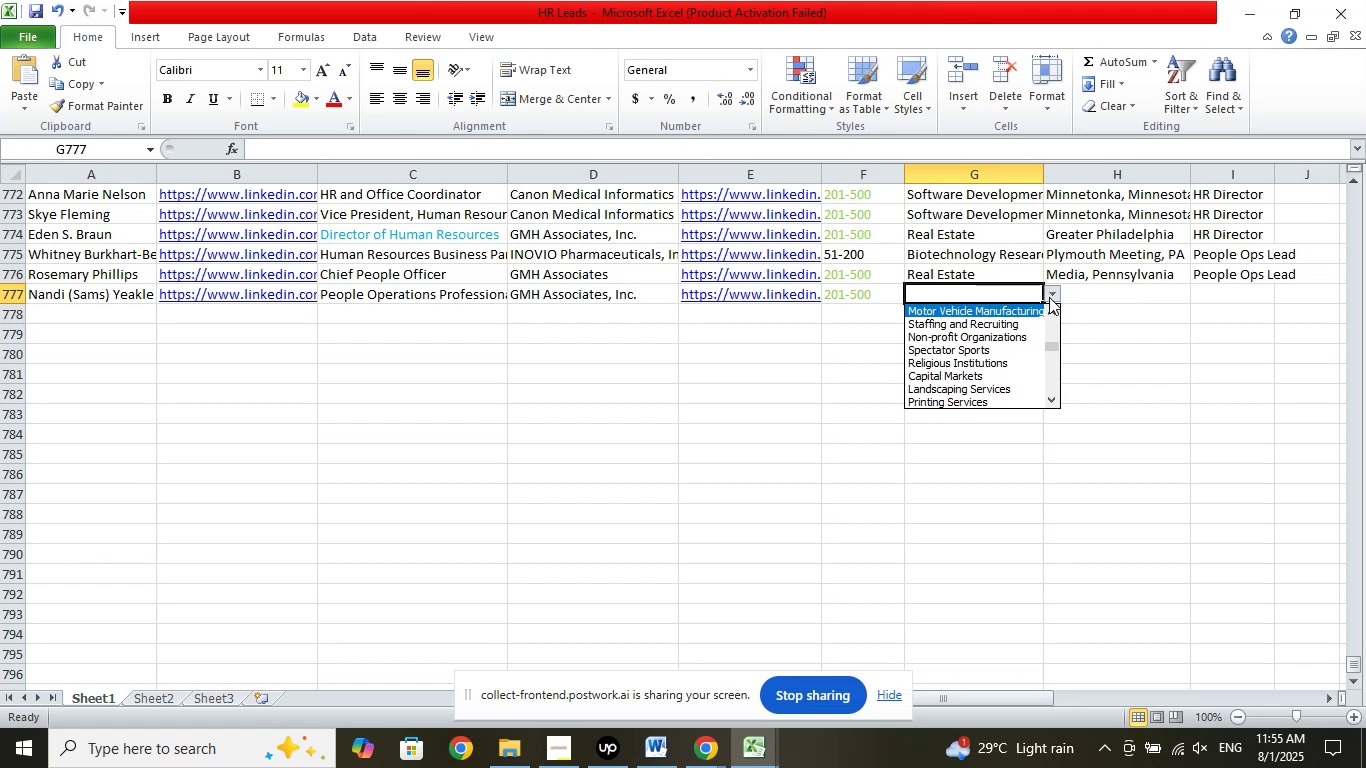 
key(ArrowUp)
 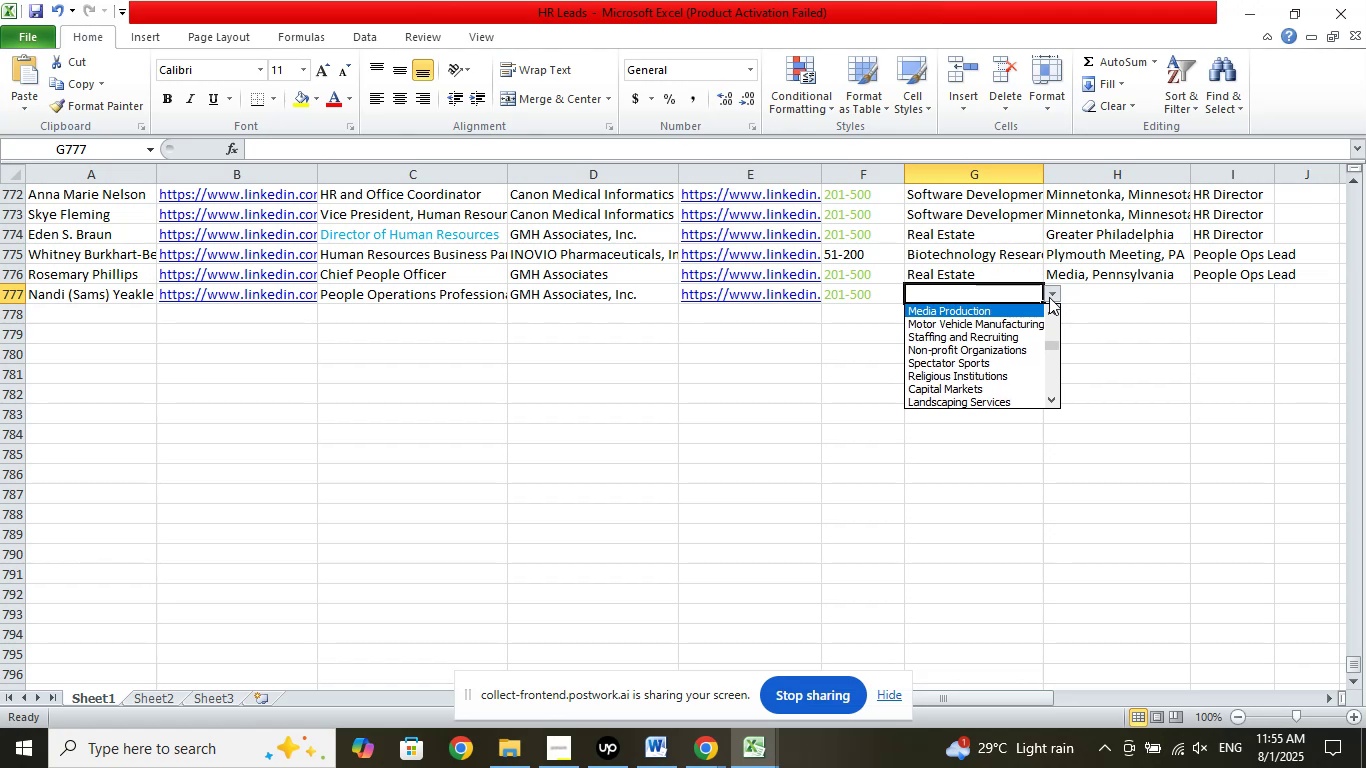 
key(ArrowUp)
 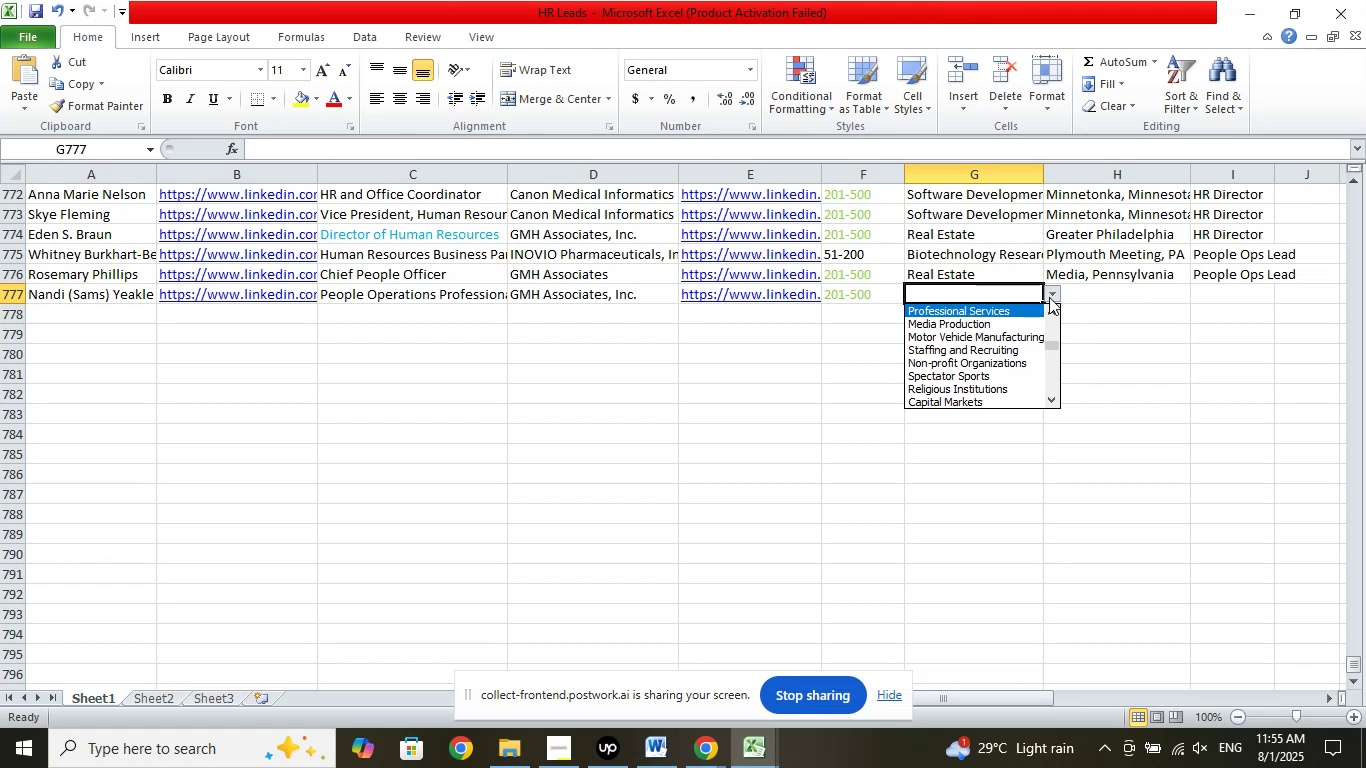 
key(ArrowUp)
 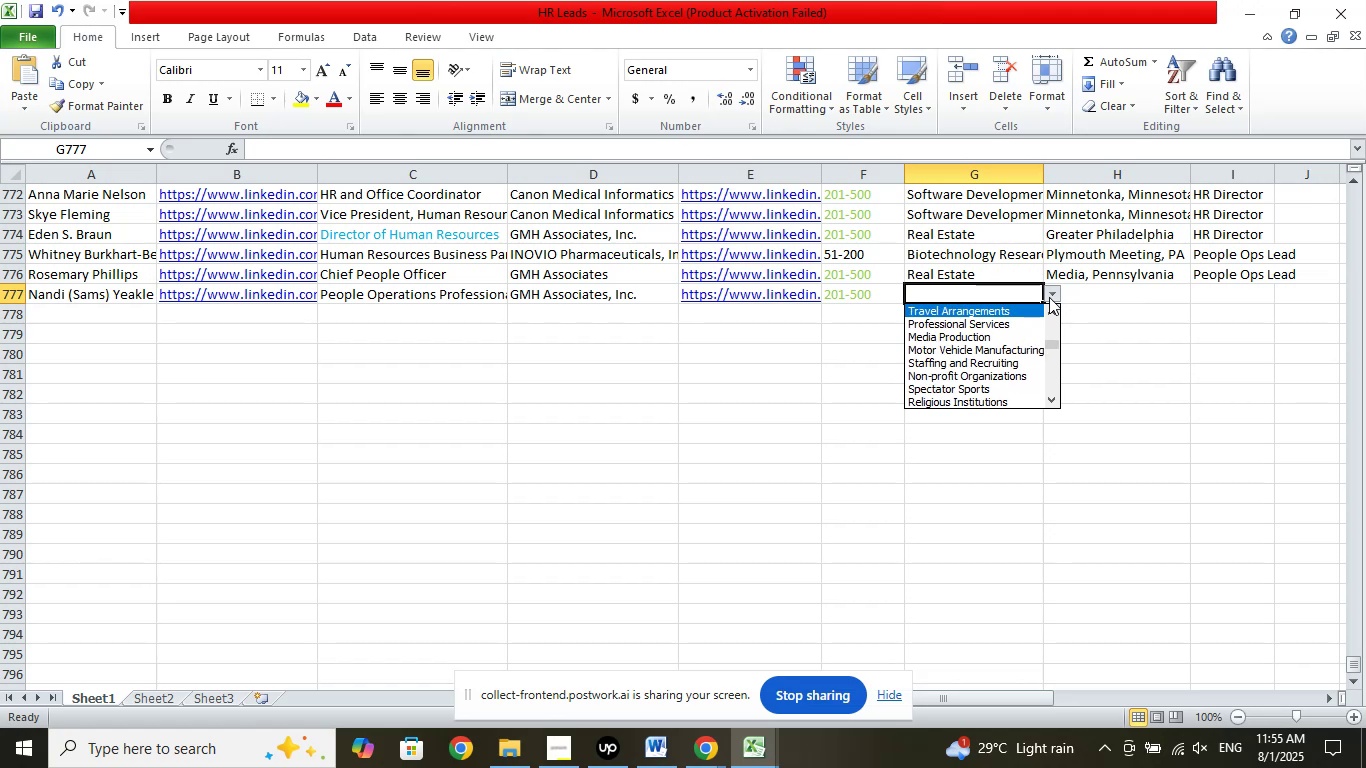 
key(ArrowUp)
 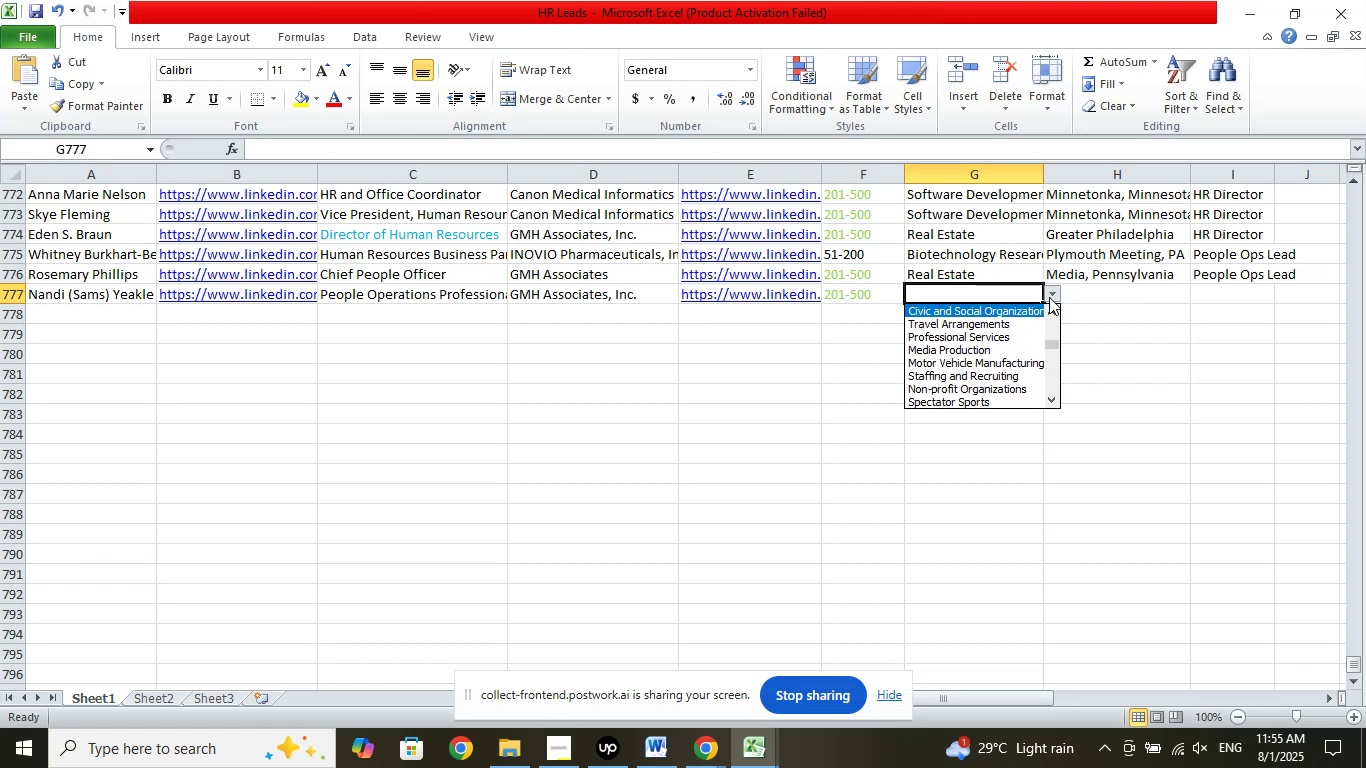 
key(ArrowUp)
 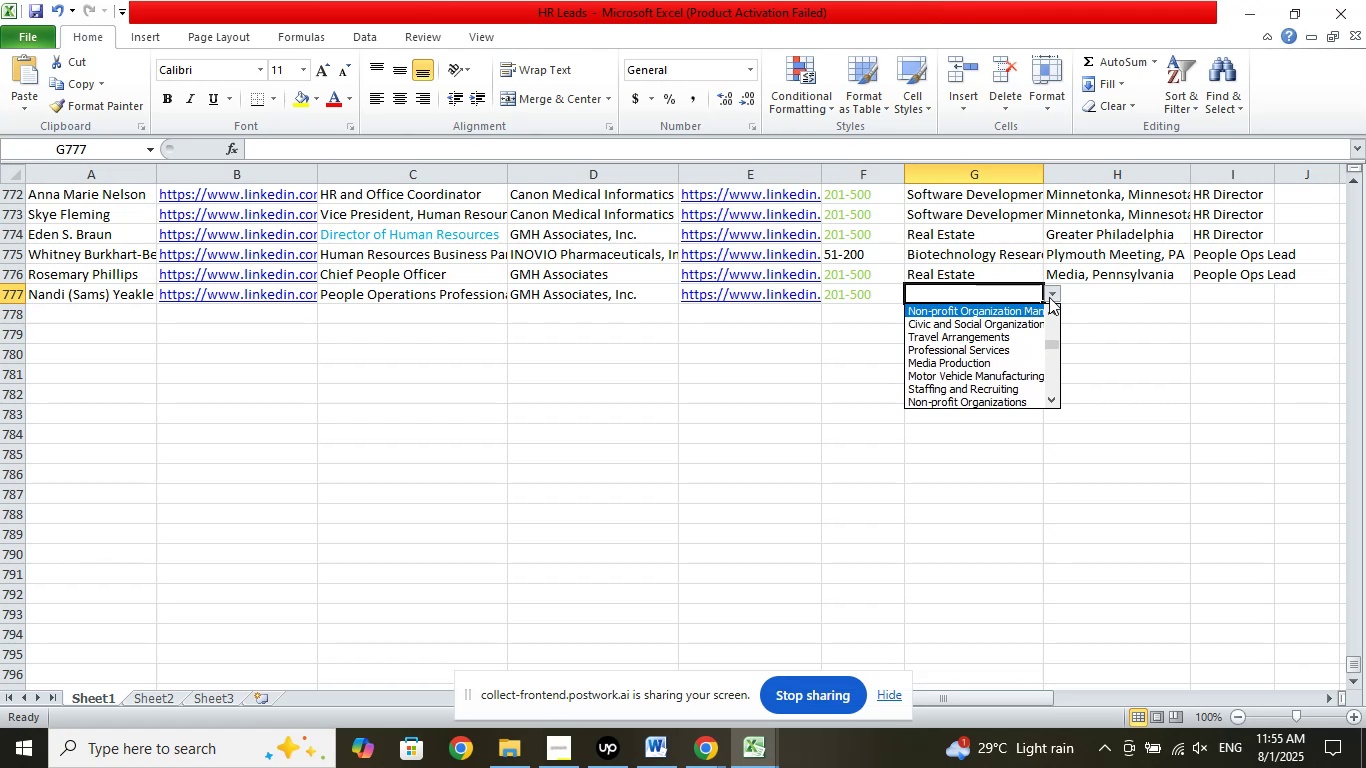 
key(ArrowUp)
 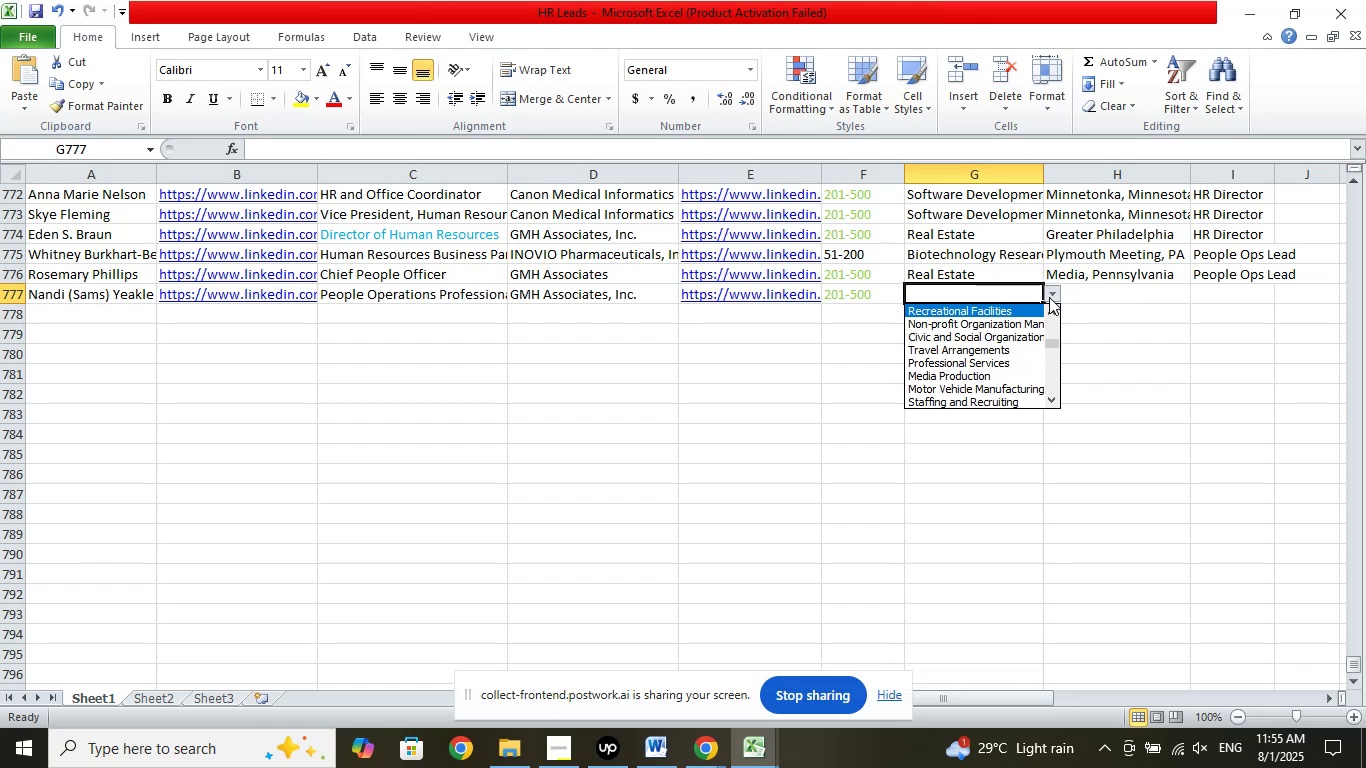 
key(ArrowUp)
 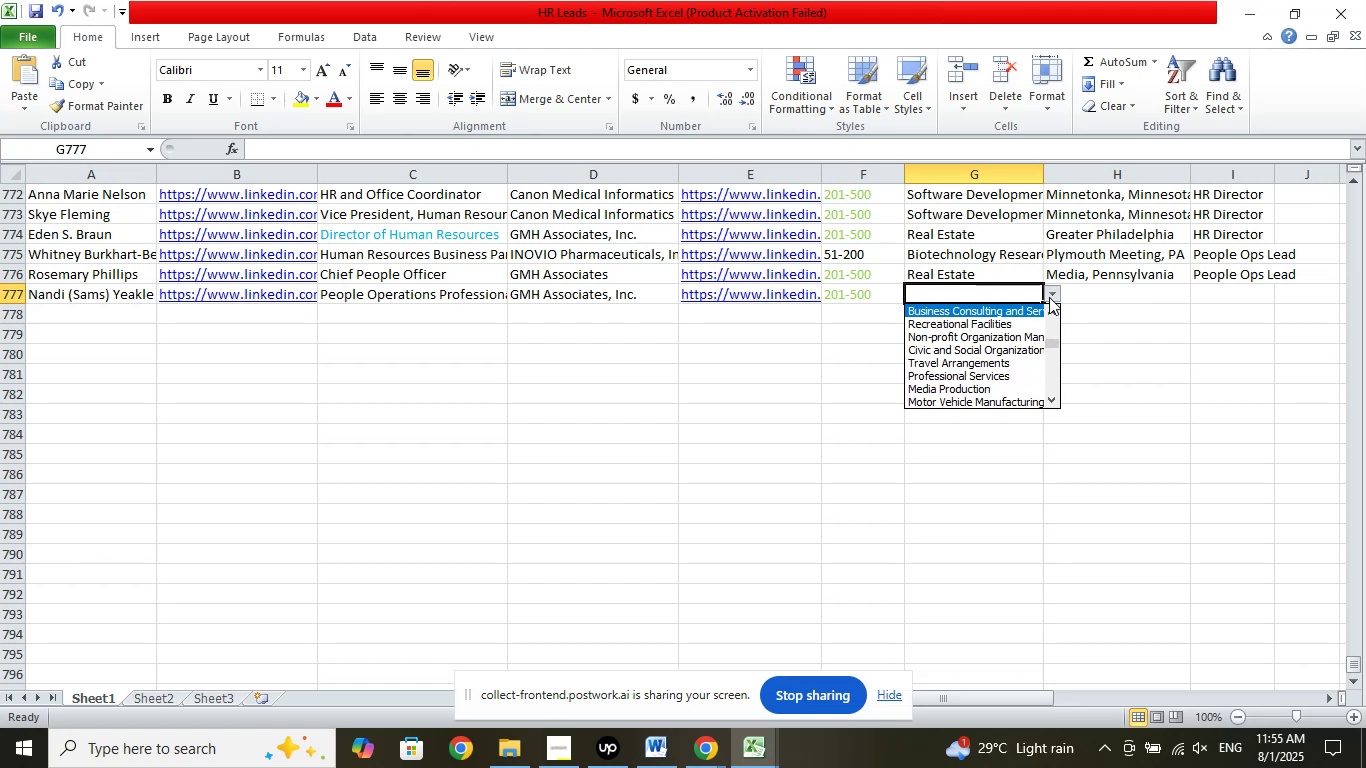 
key(ArrowUp)
 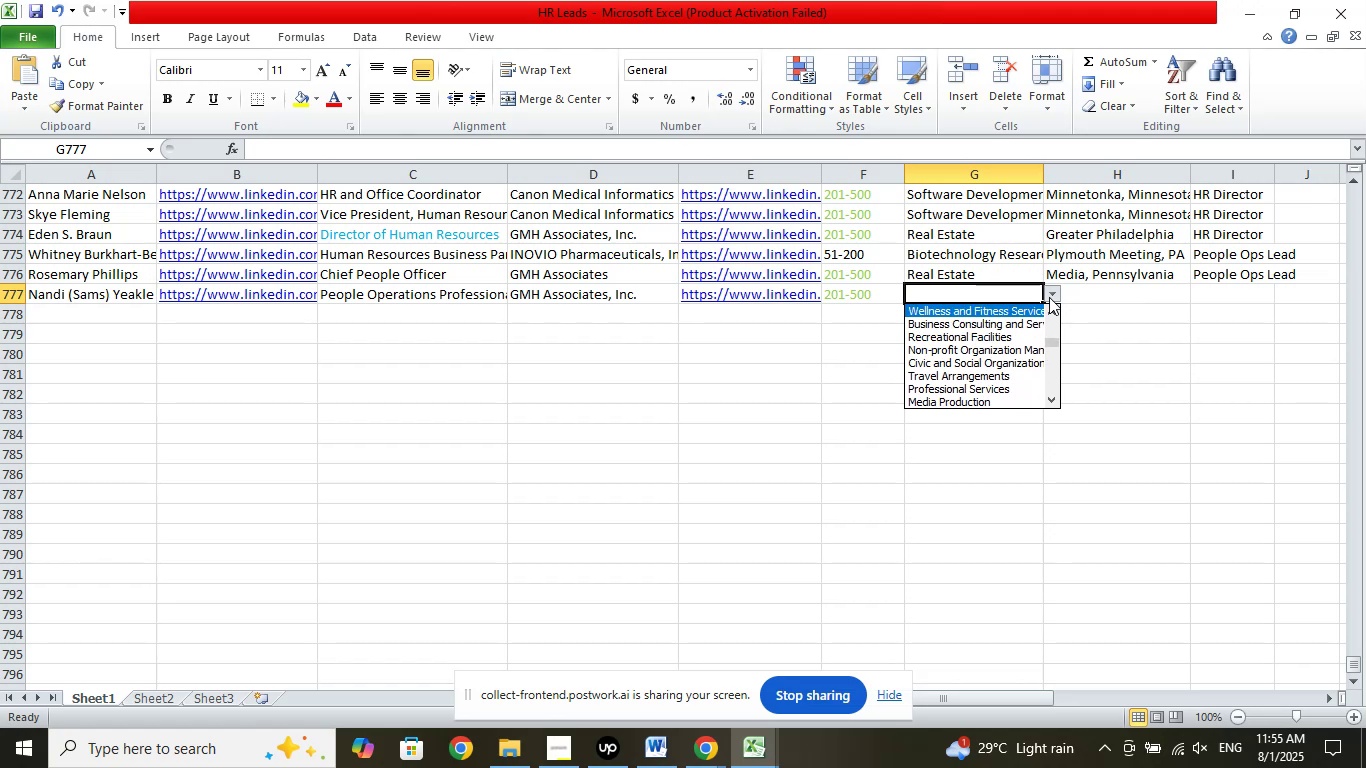 
key(ArrowUp)
 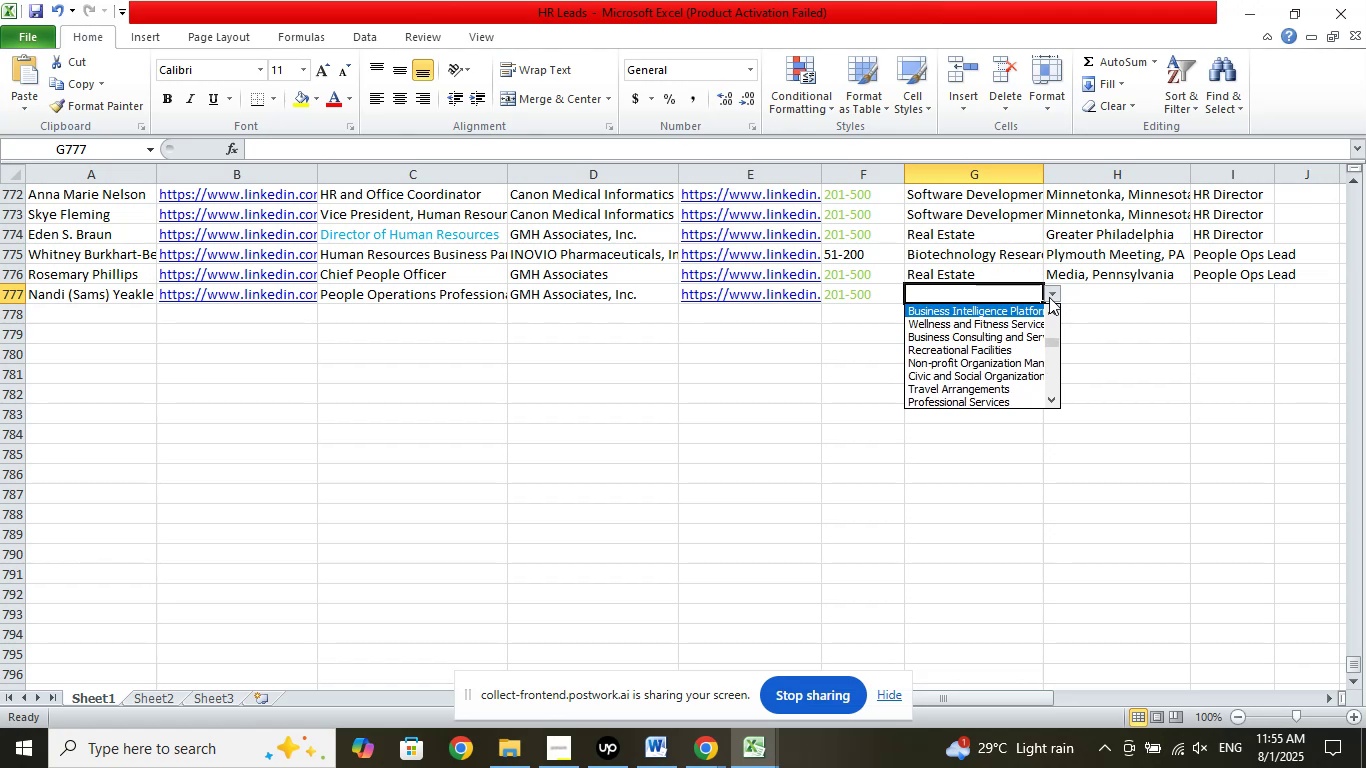 
key(ArrowUp)
 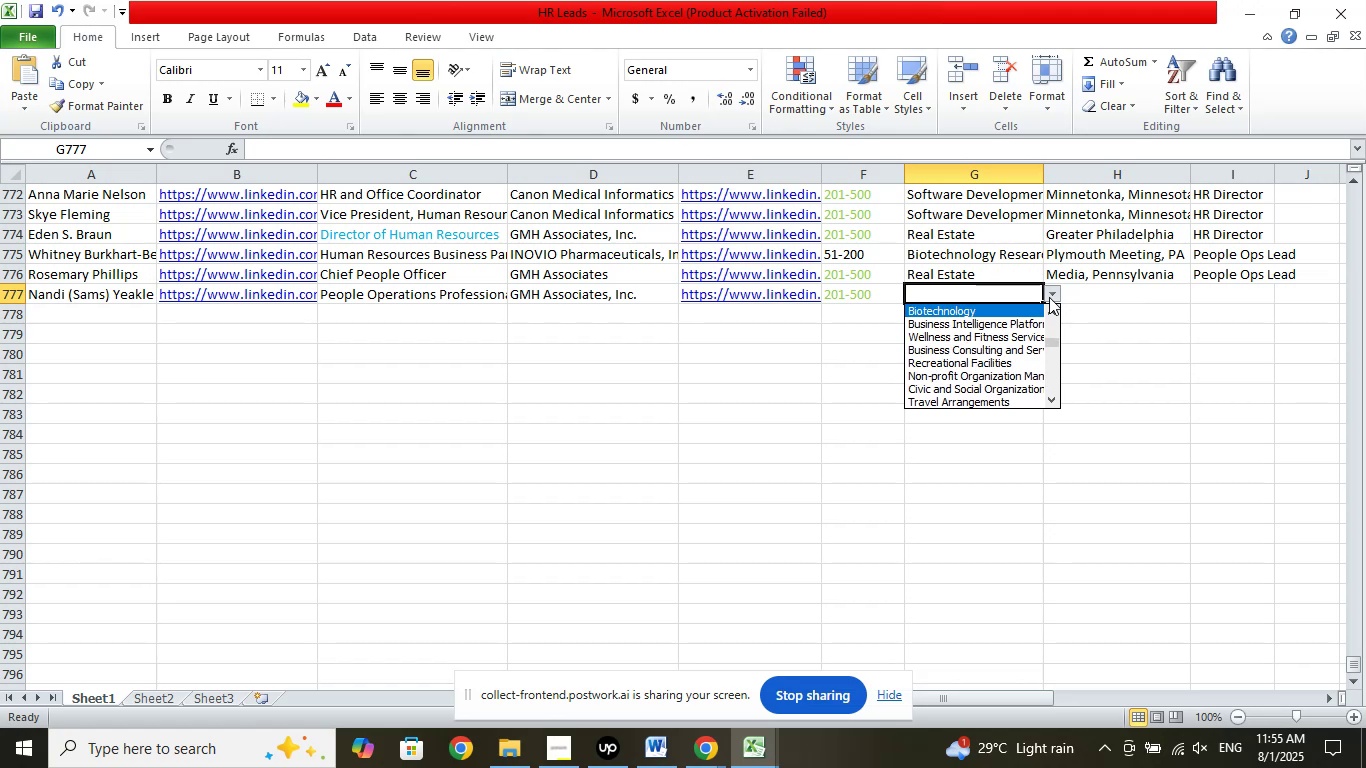 
key(ArrowUp)
 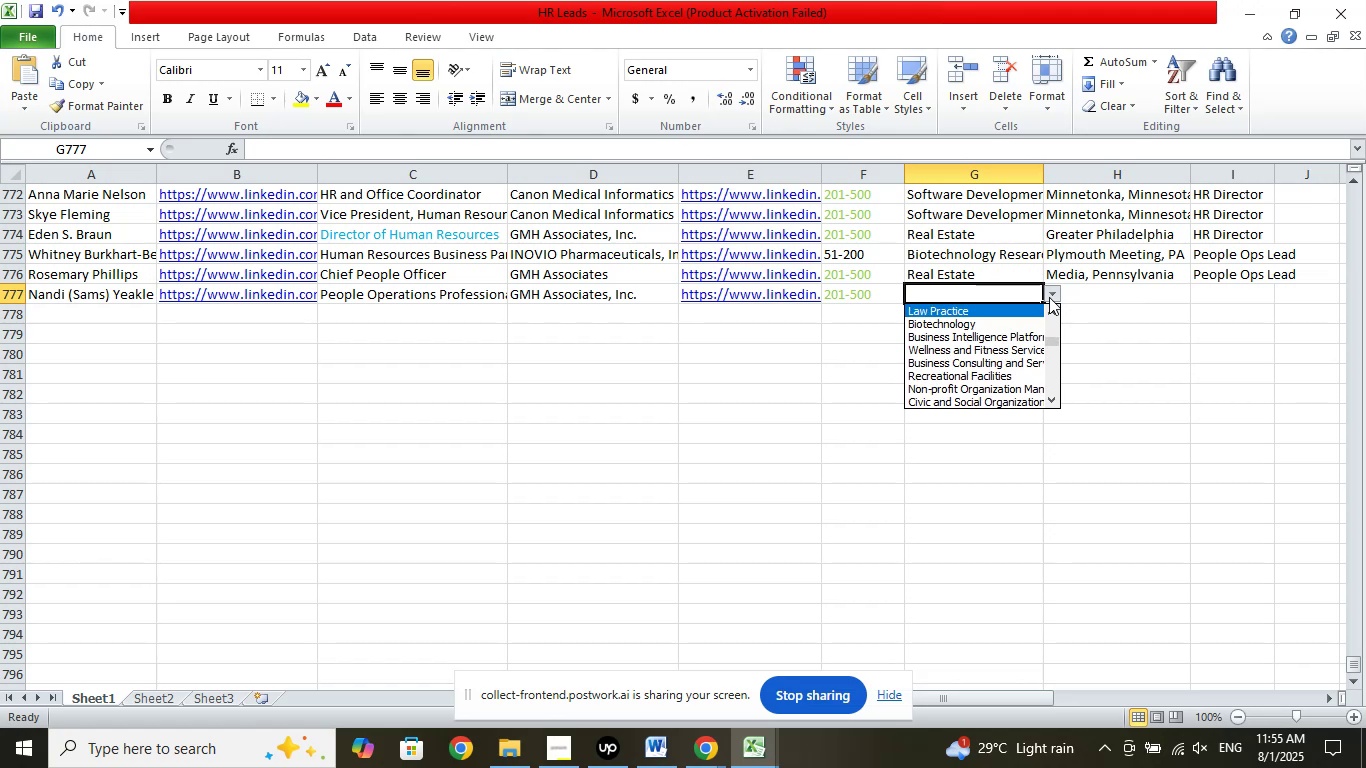 
key(ArrowUp)
 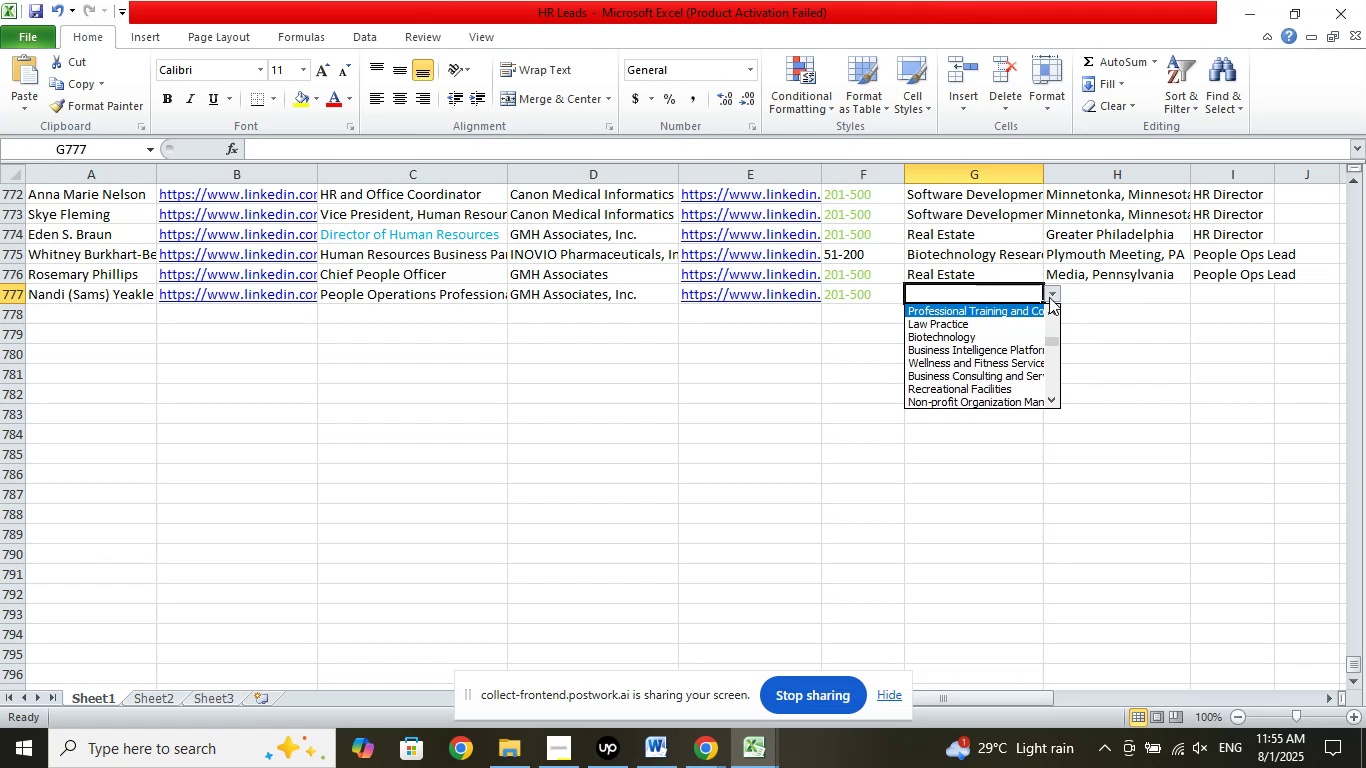 
key(ArrowUp)
 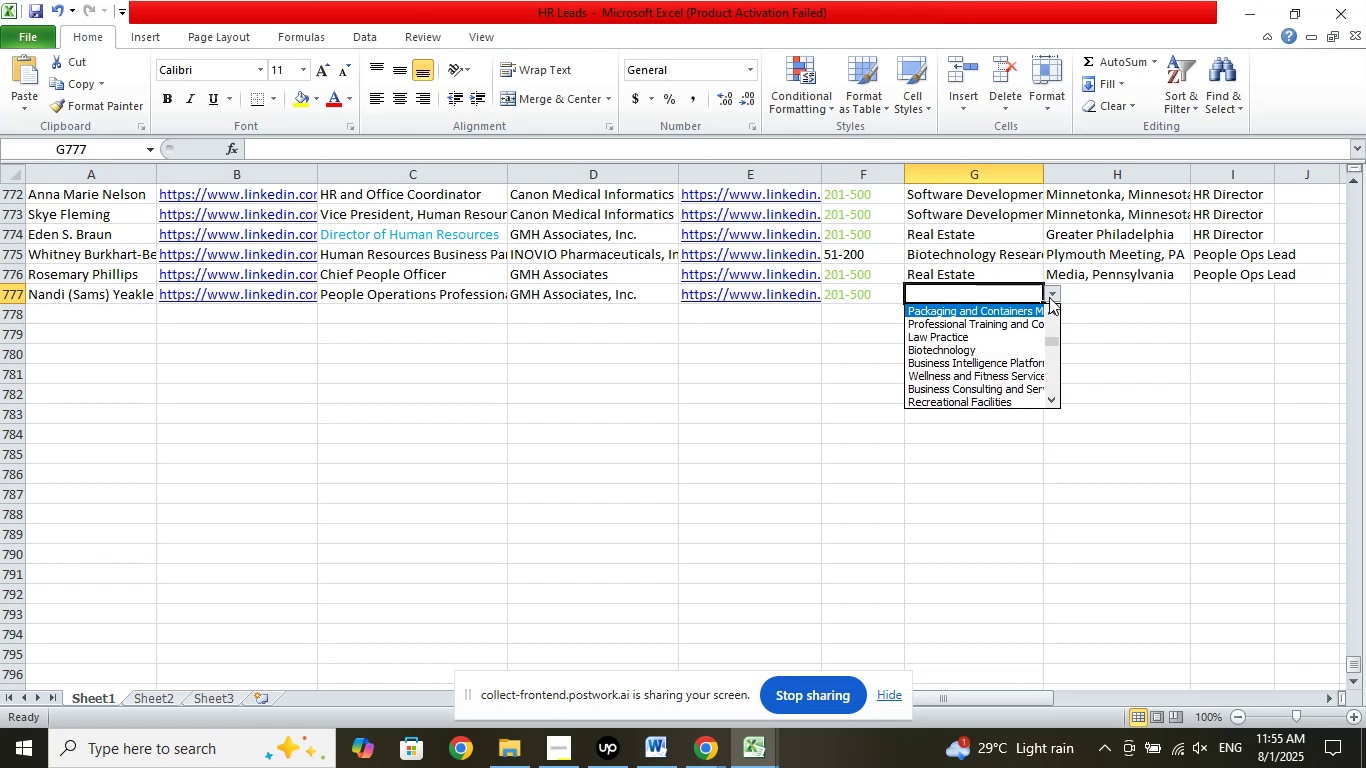 
key(ArrowUp)
 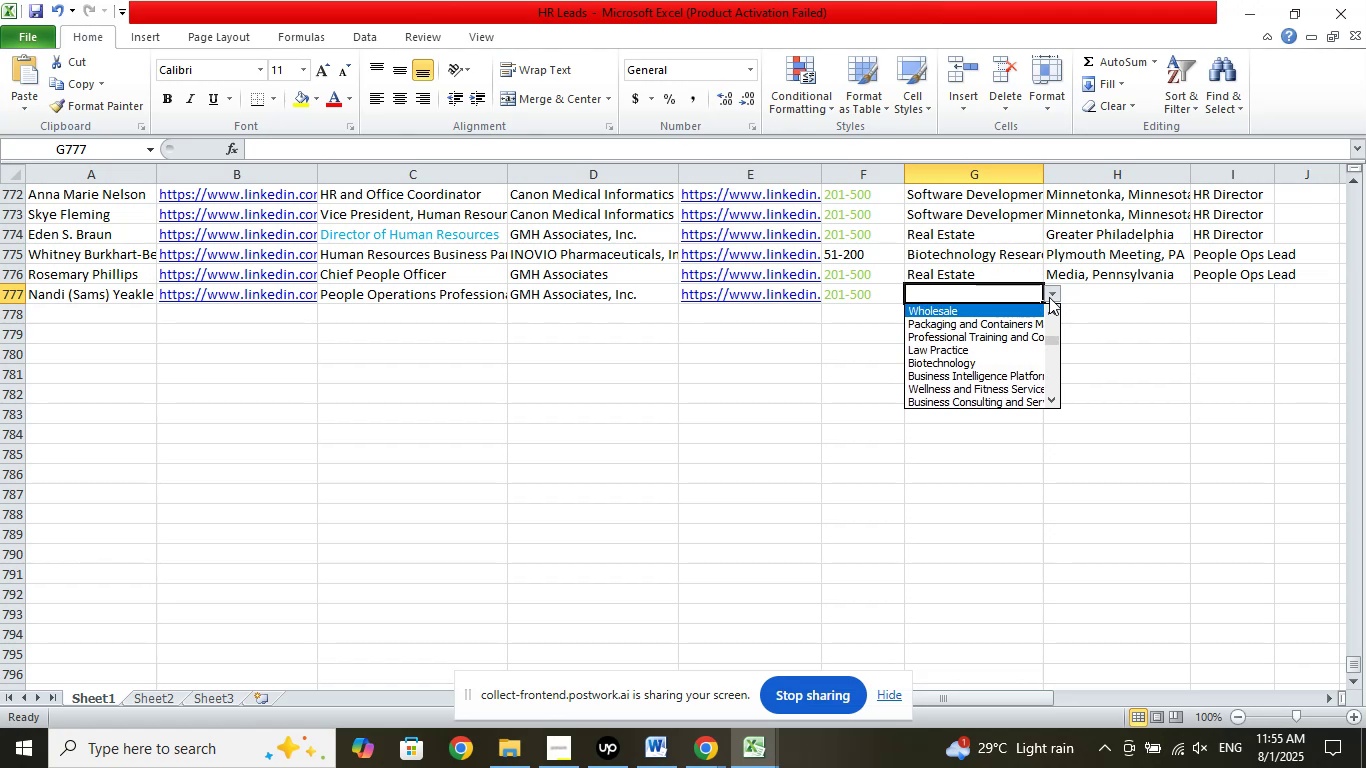 
key(ArrowUp)
 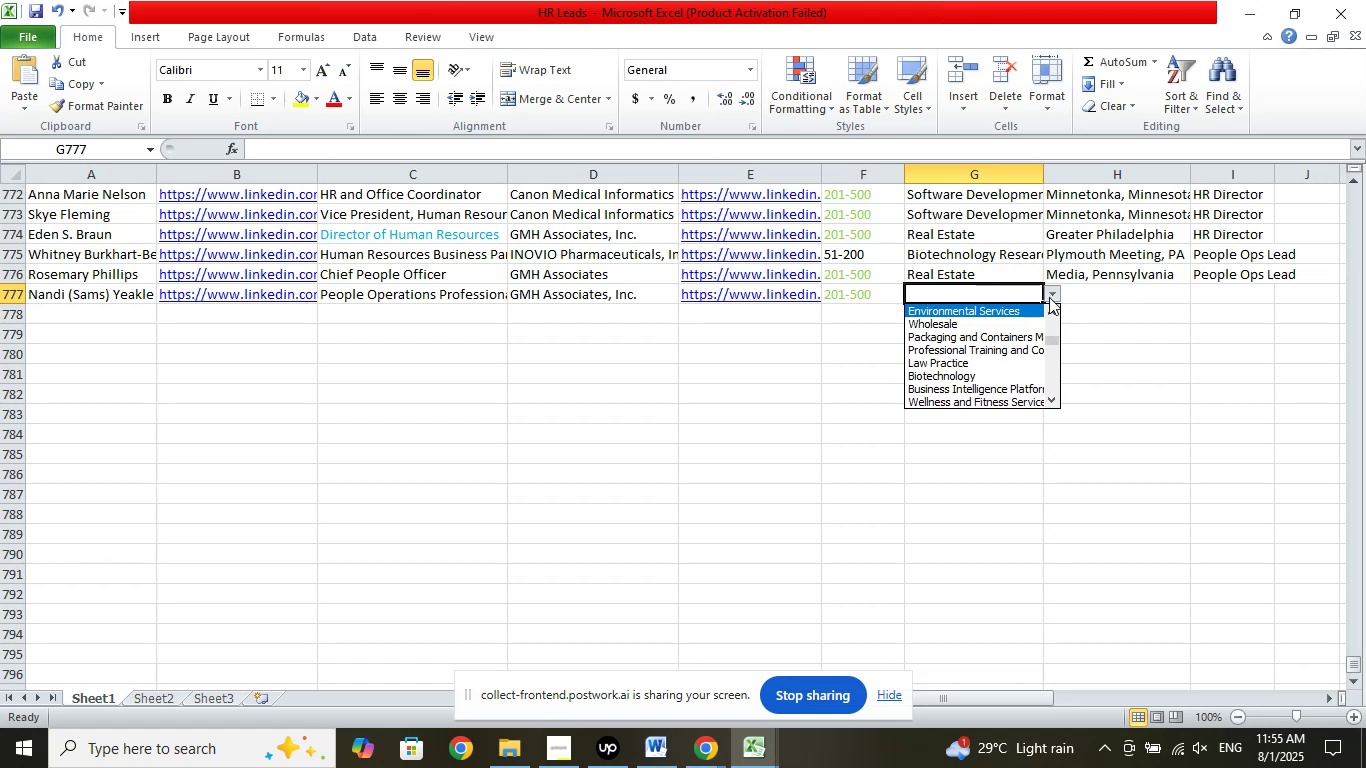 
key(ArrowUp)
 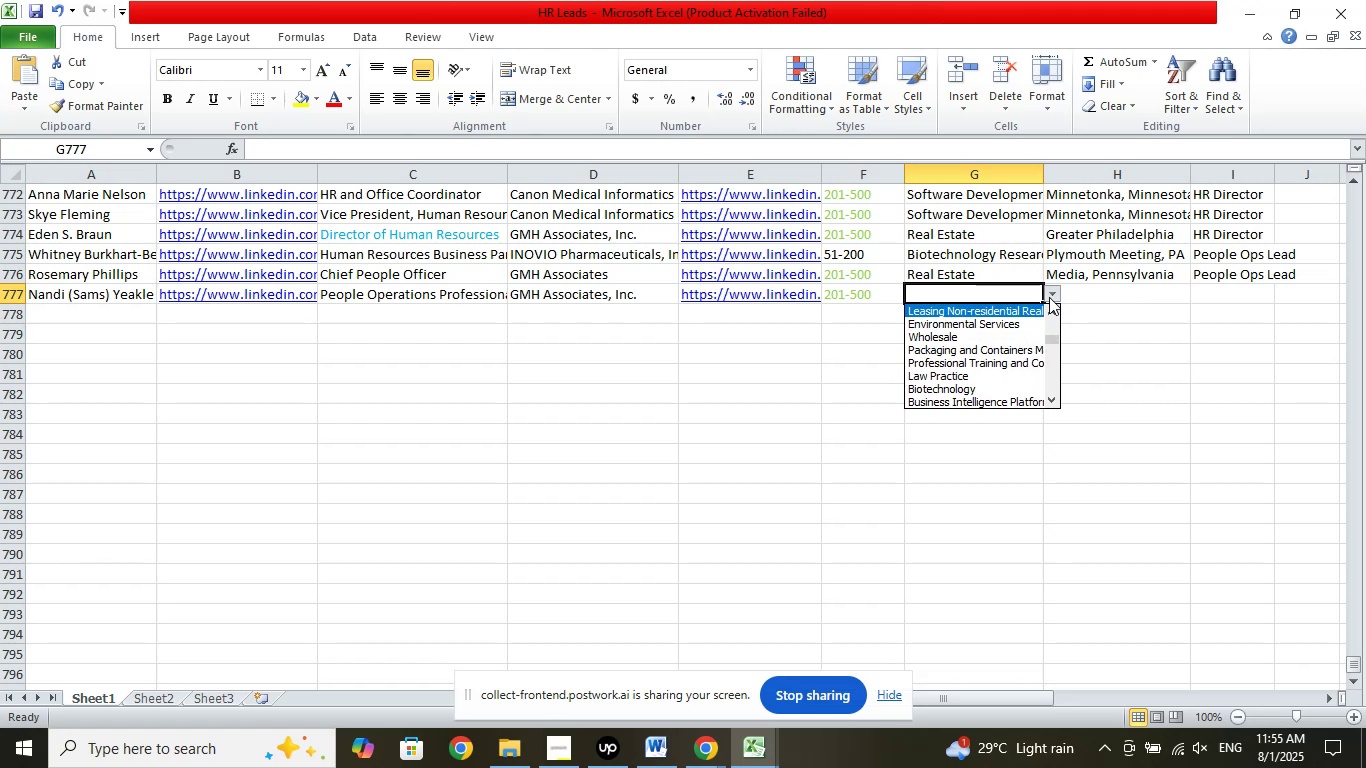 
key(ArrowUp)
 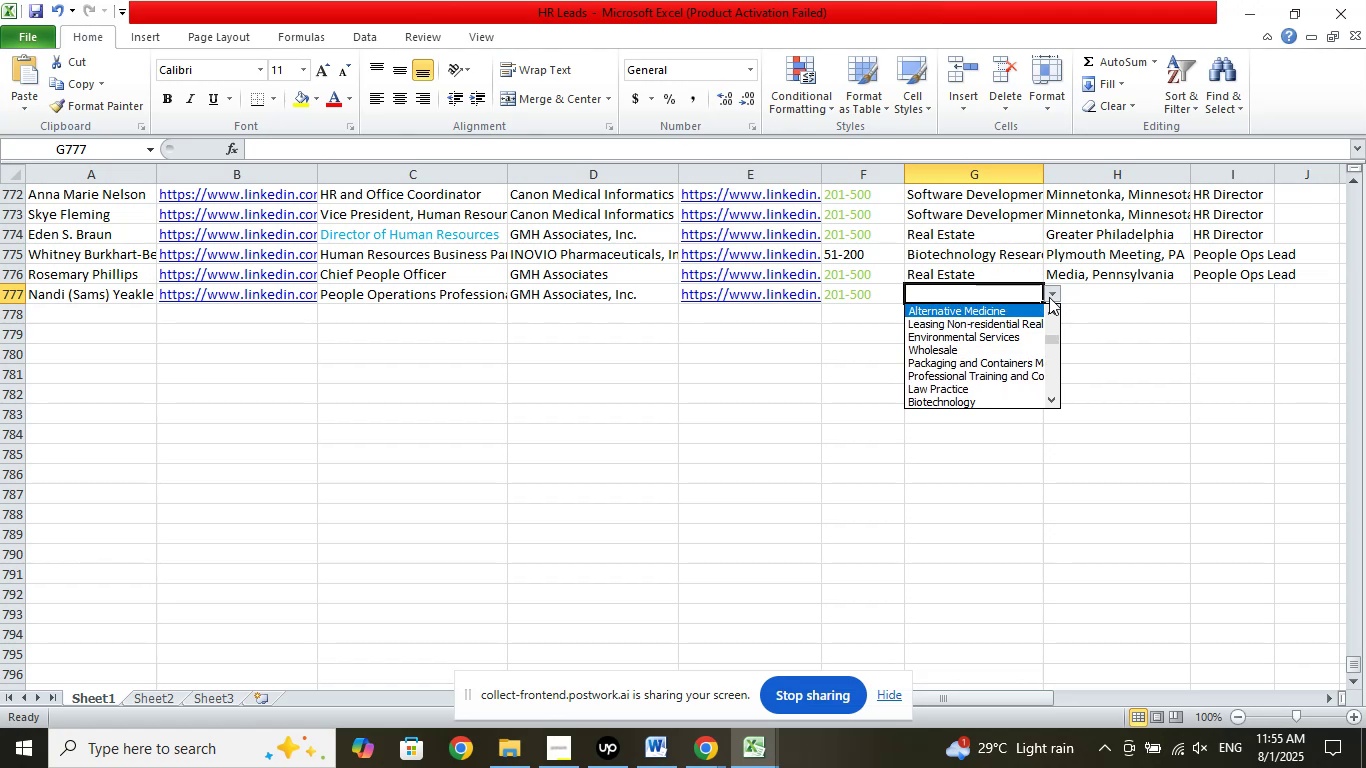 
key(ArrowUp)
 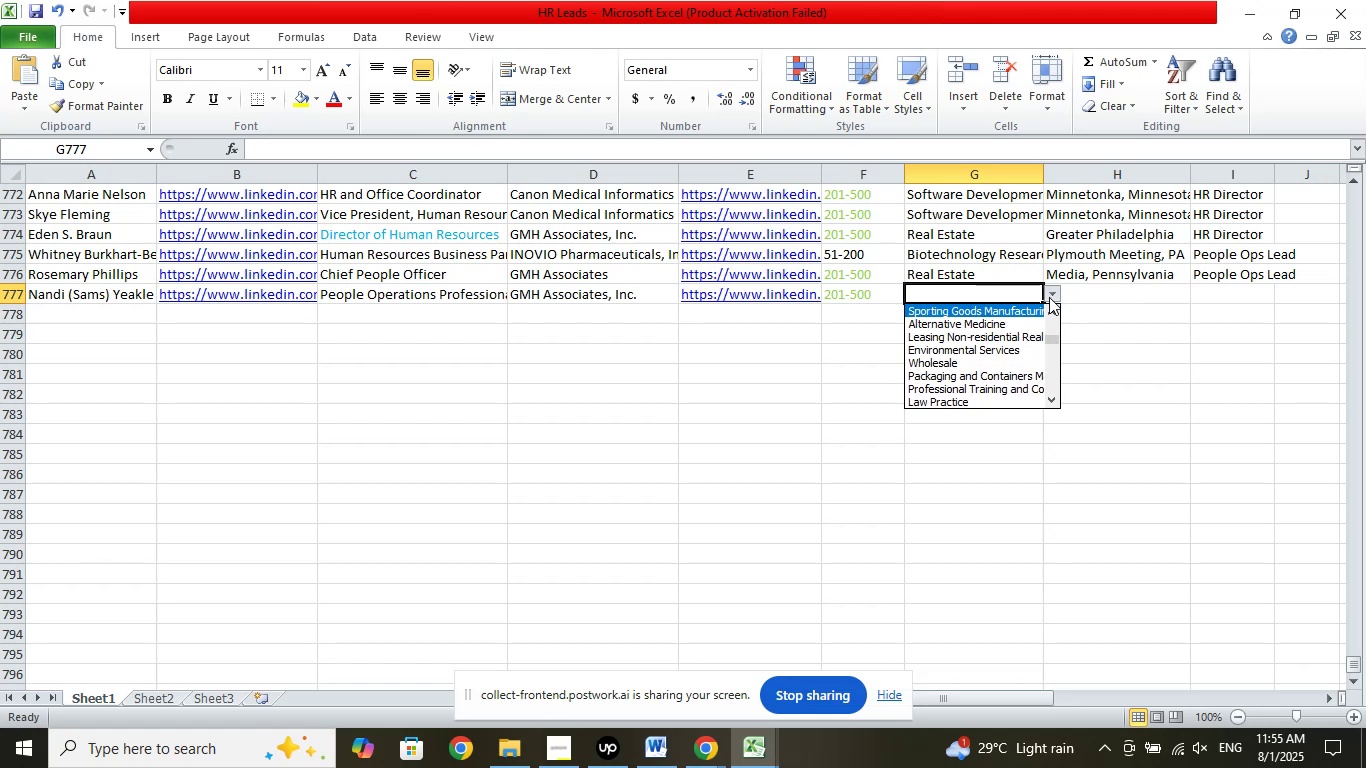 
key(ArrowUp)
 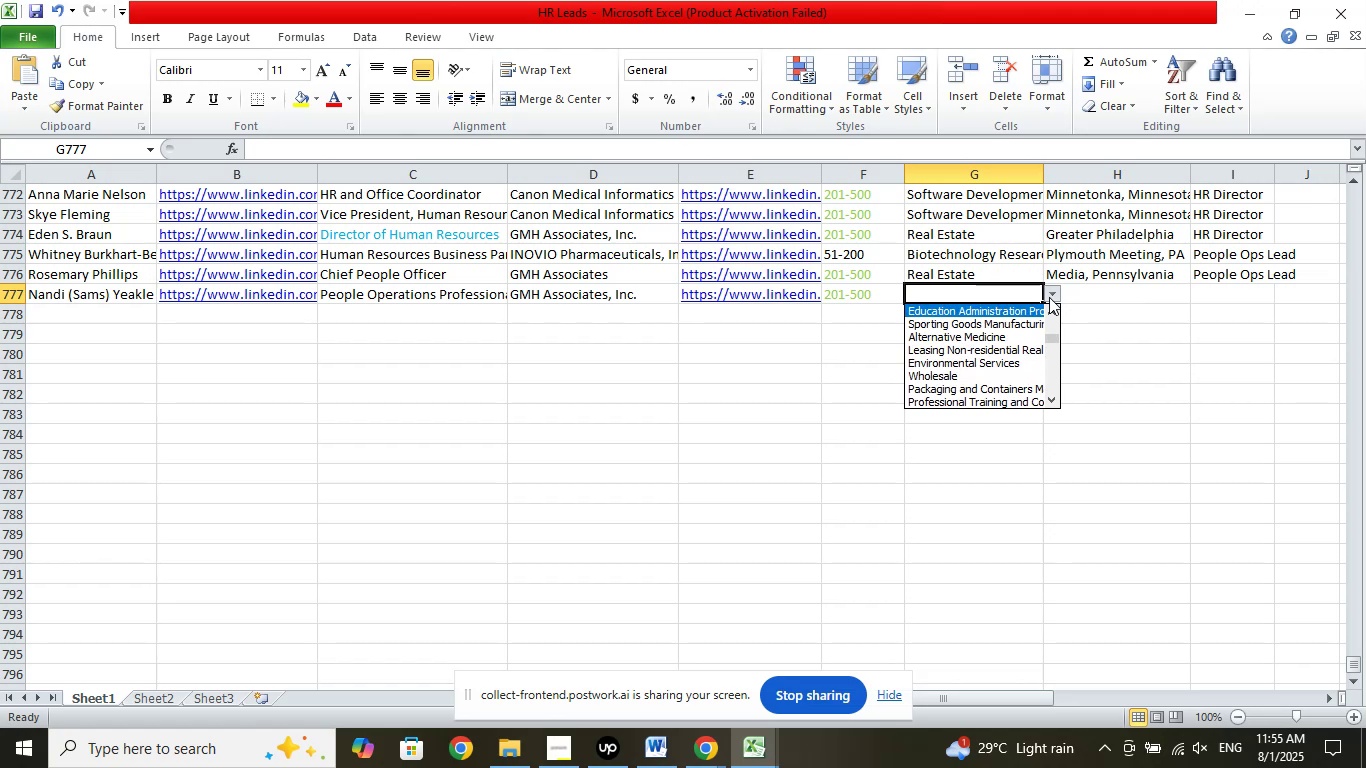 
key(ArrowUp)
 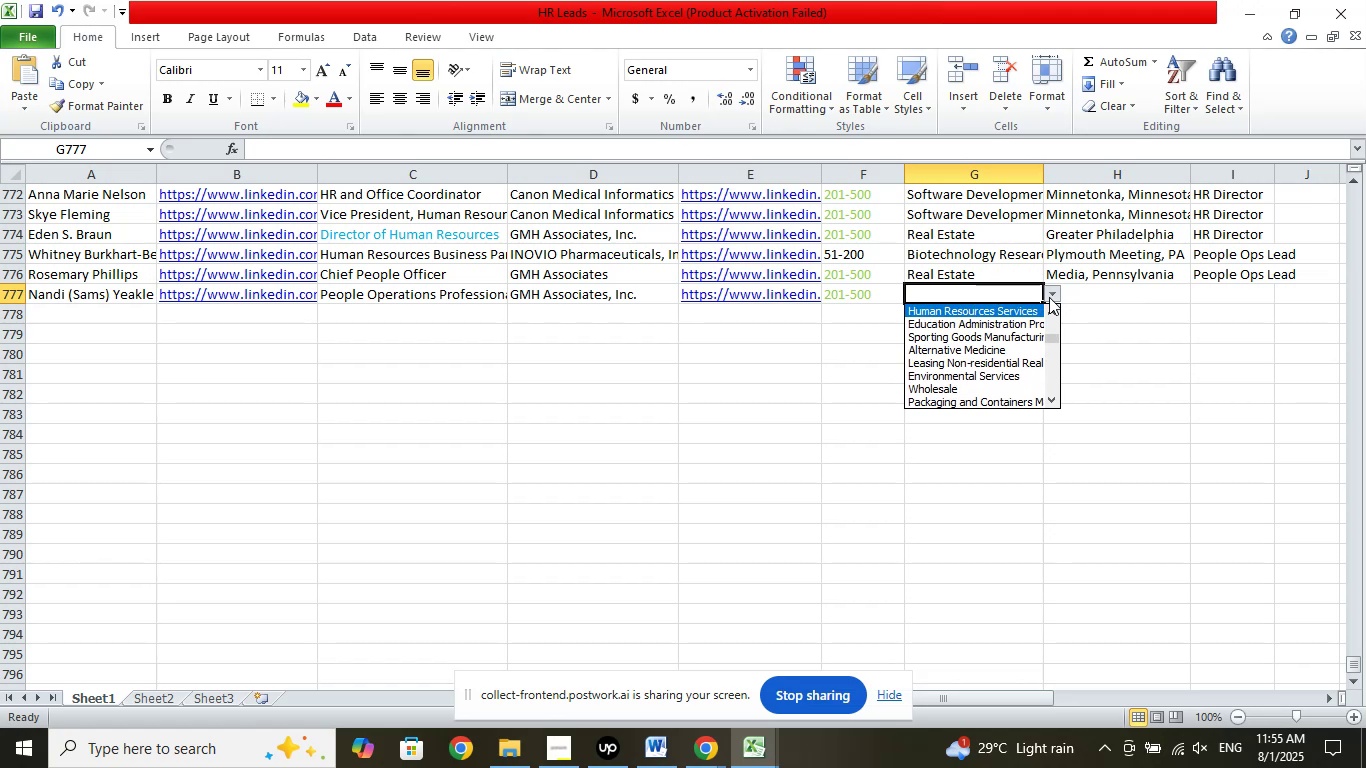 
key(ArrowUp)
 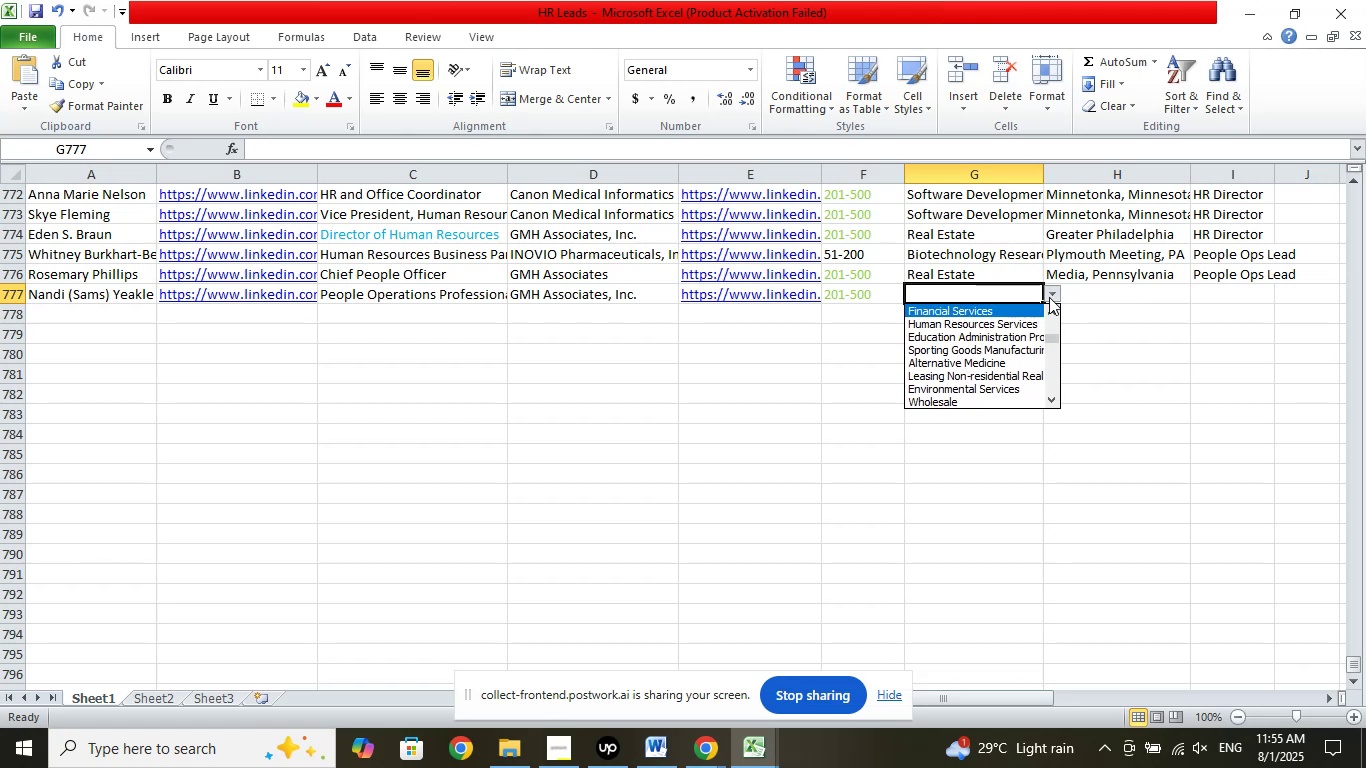 
key(ArrowUp)
 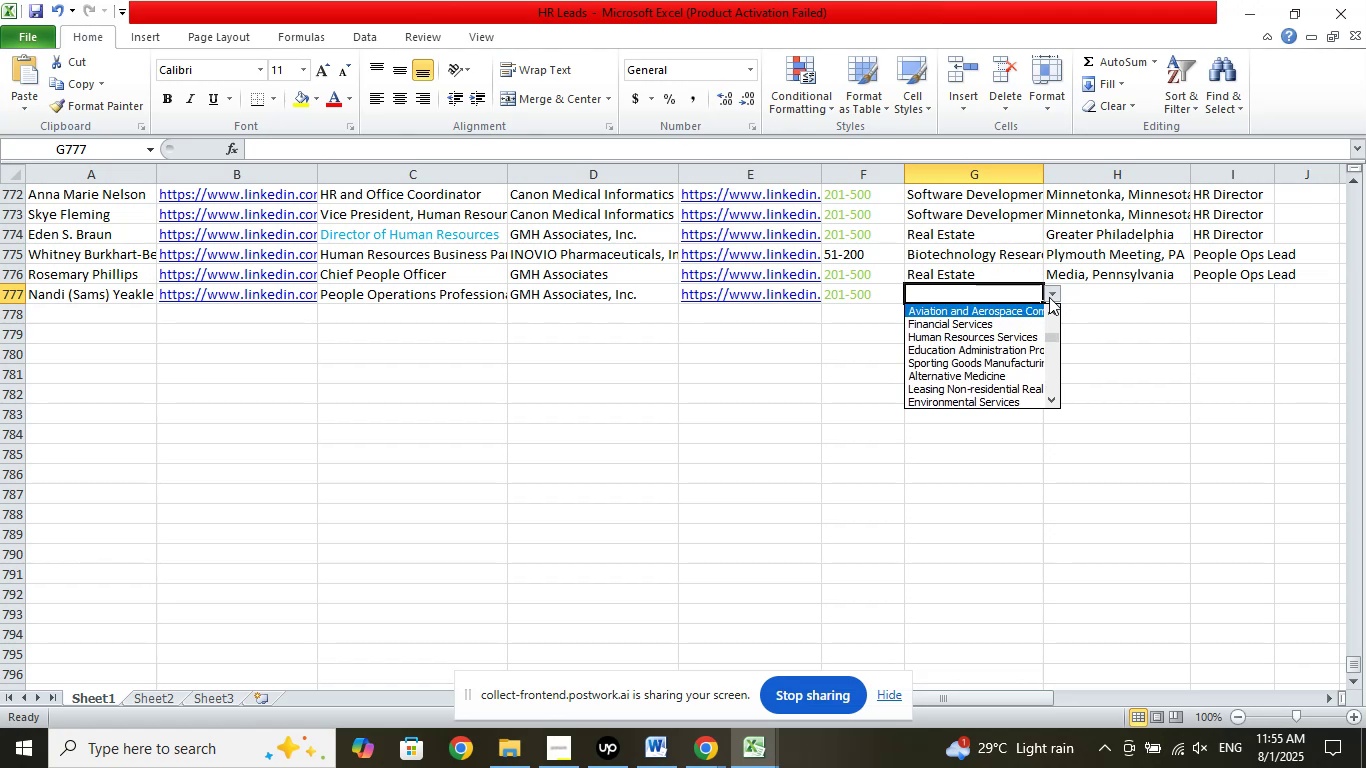 
key(ArrowUp)
 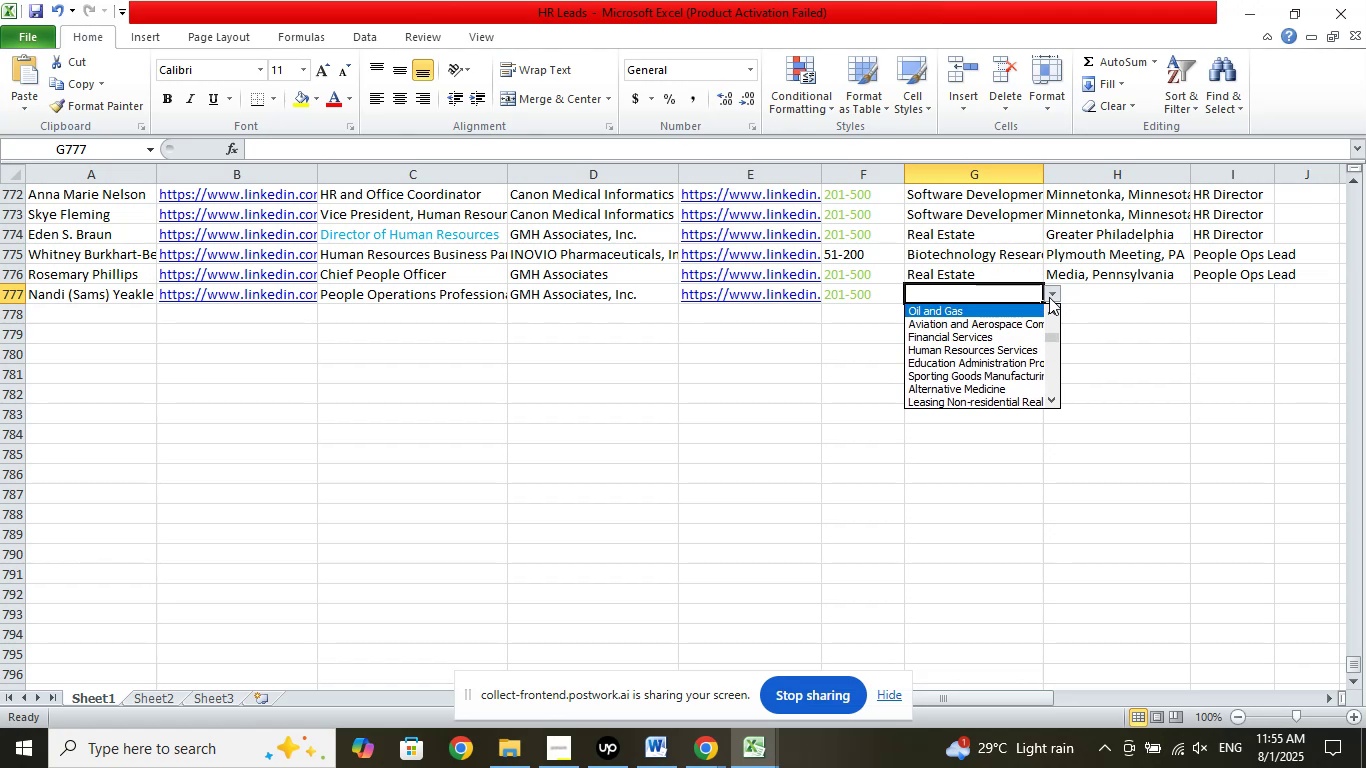 
key(ArrowUp)
 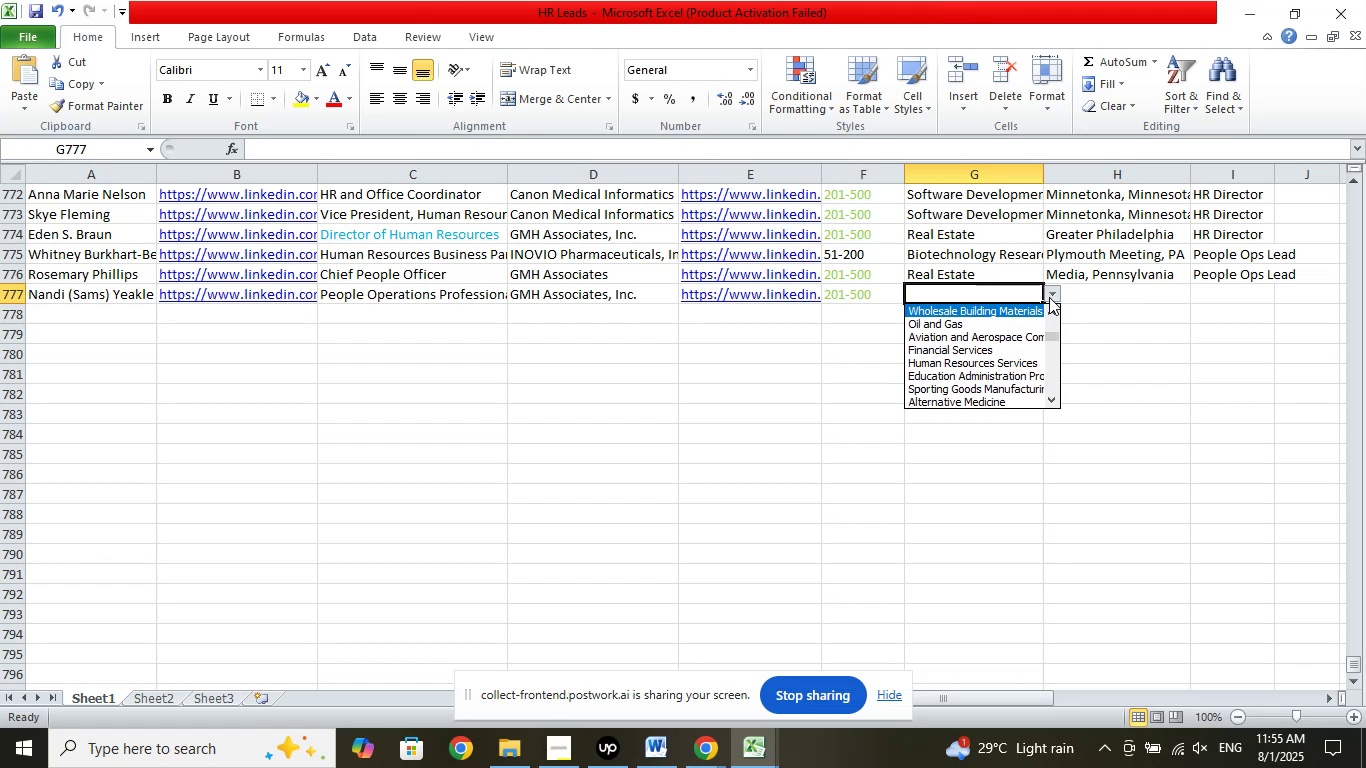 
key(ArrowUp)
 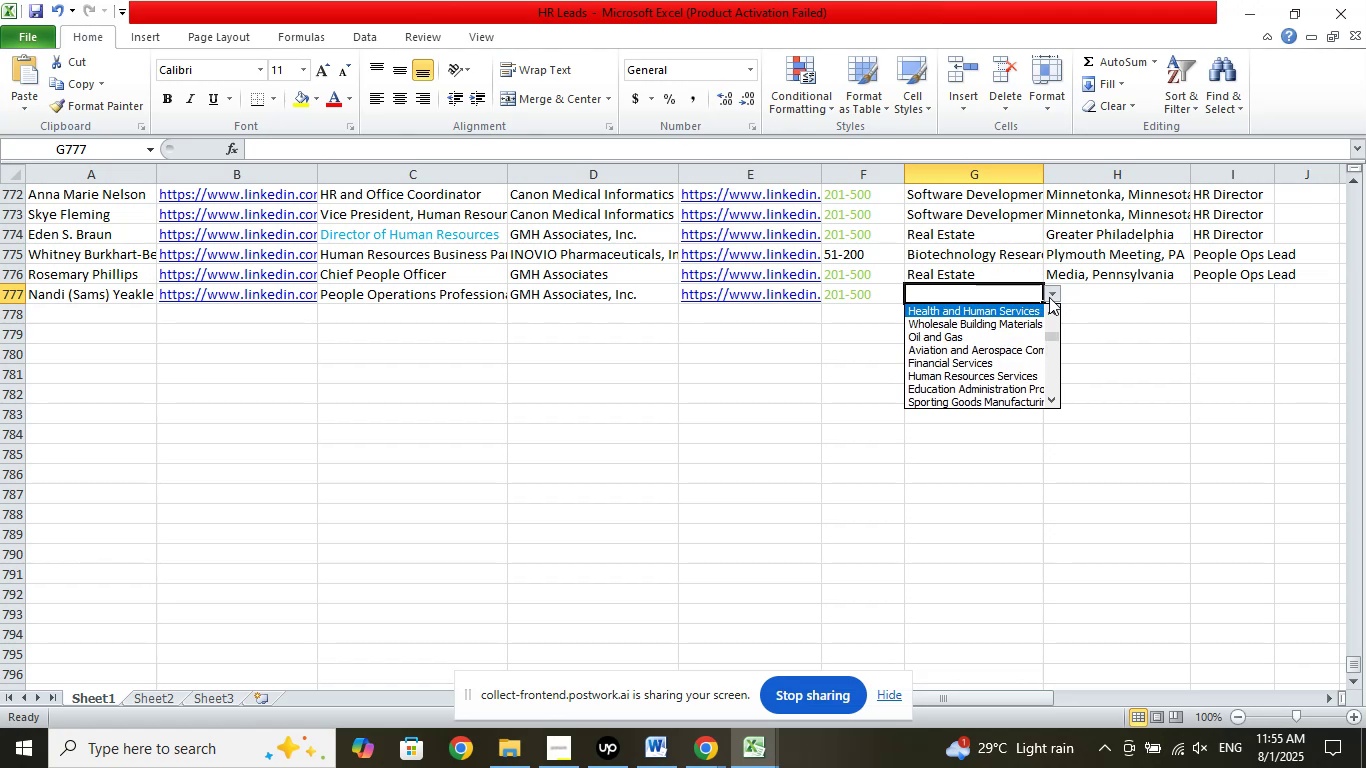 
key(ArrowUp)
 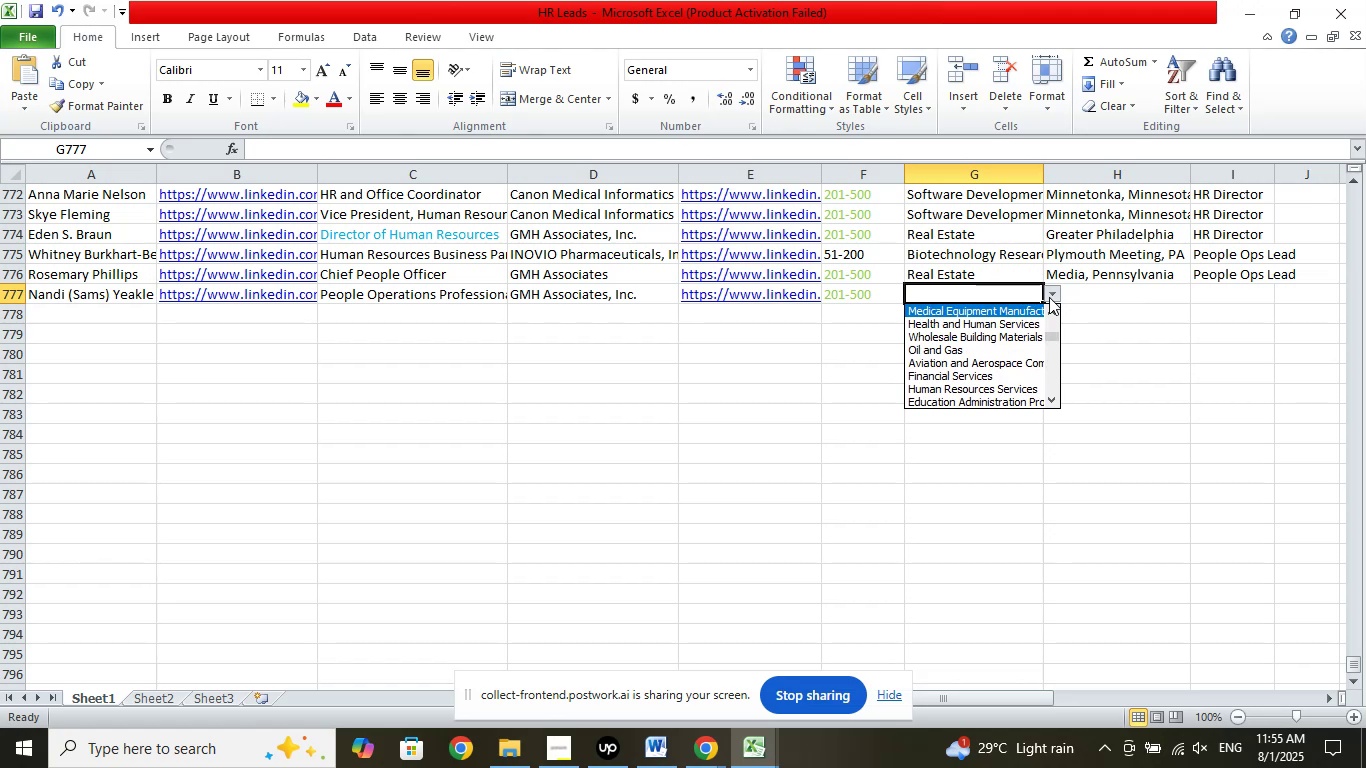 
key(ArrowUp)
 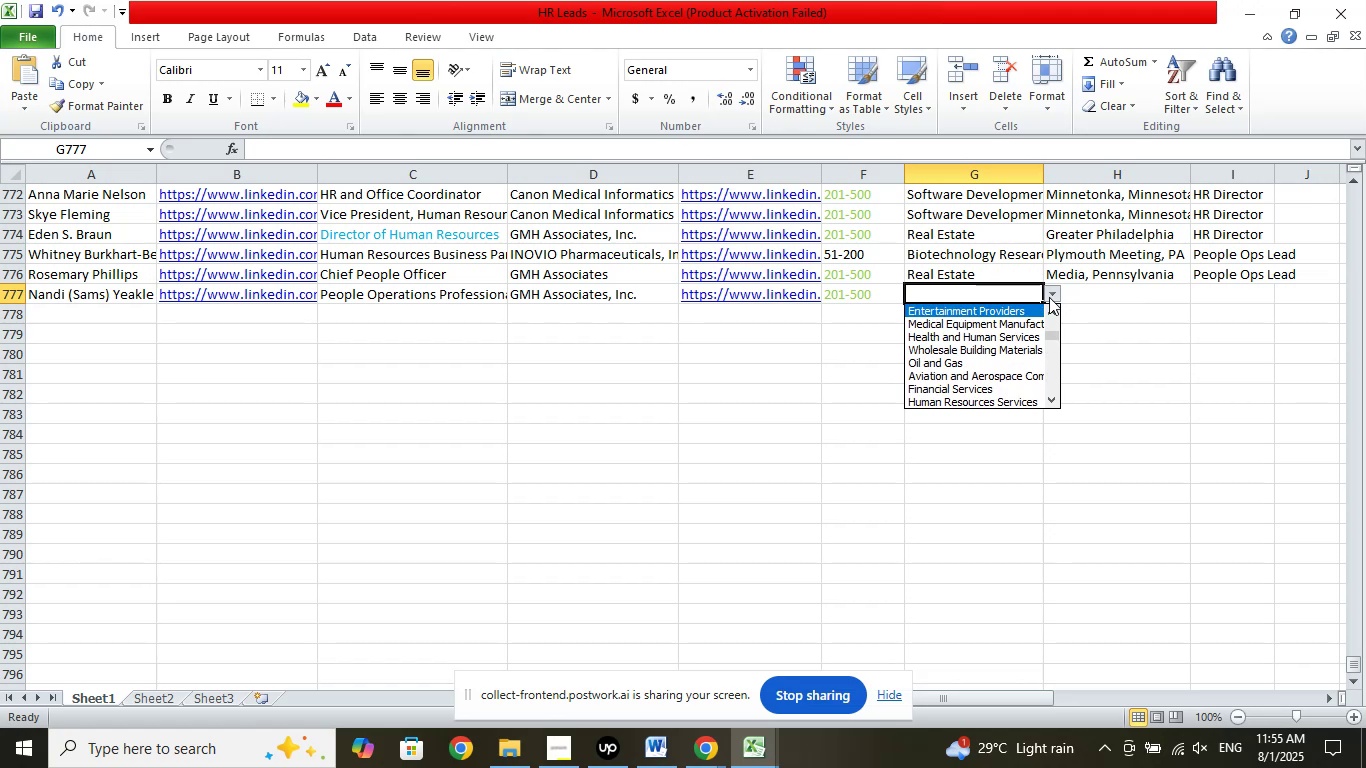 
key(ArrowUp)
 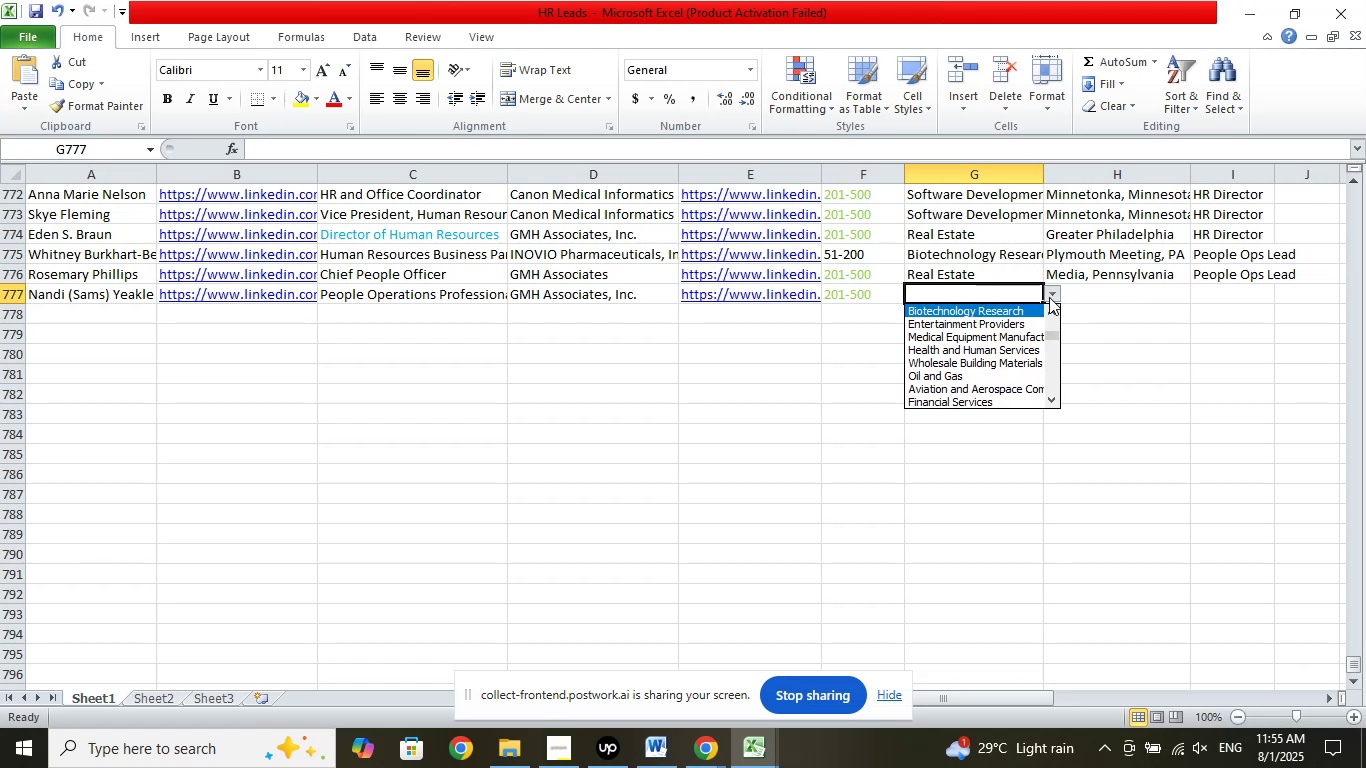 
key(ArrowUp)
 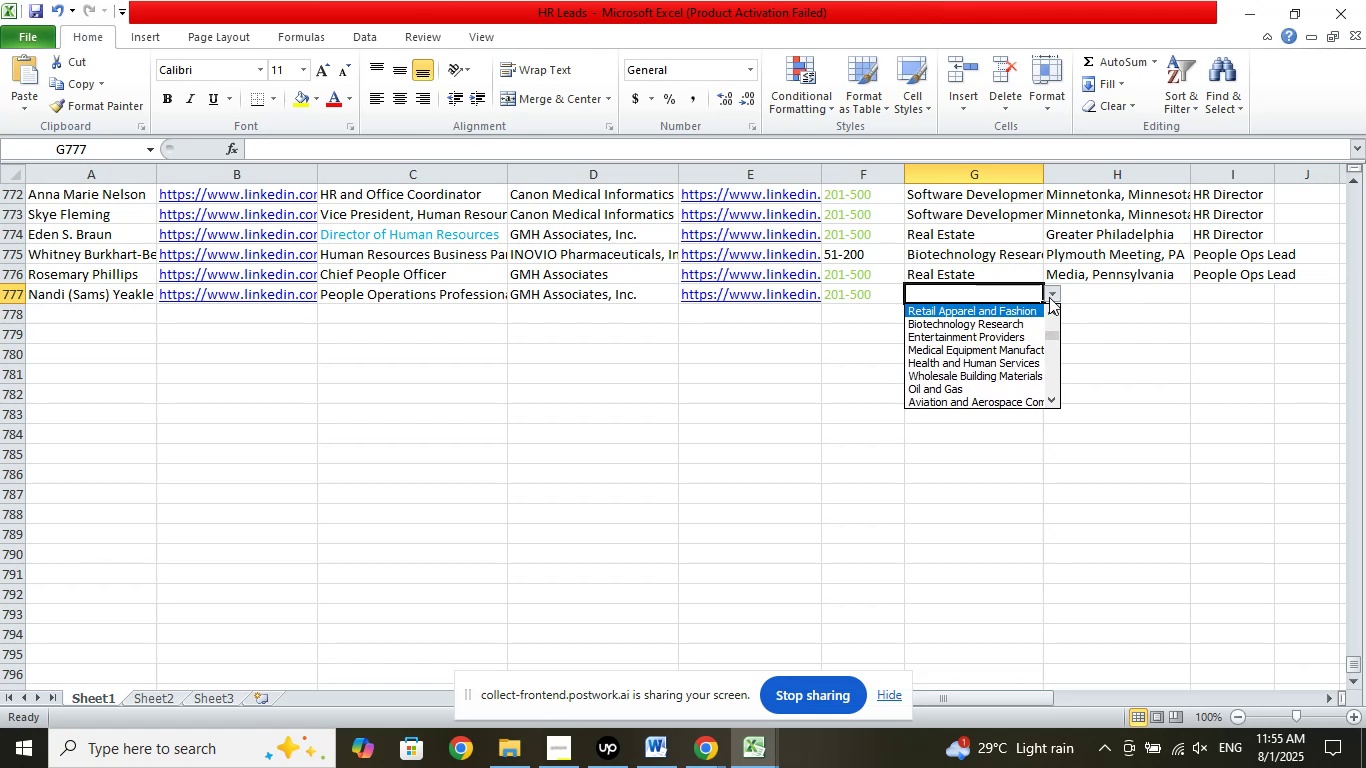 
key(ArrowUp)
 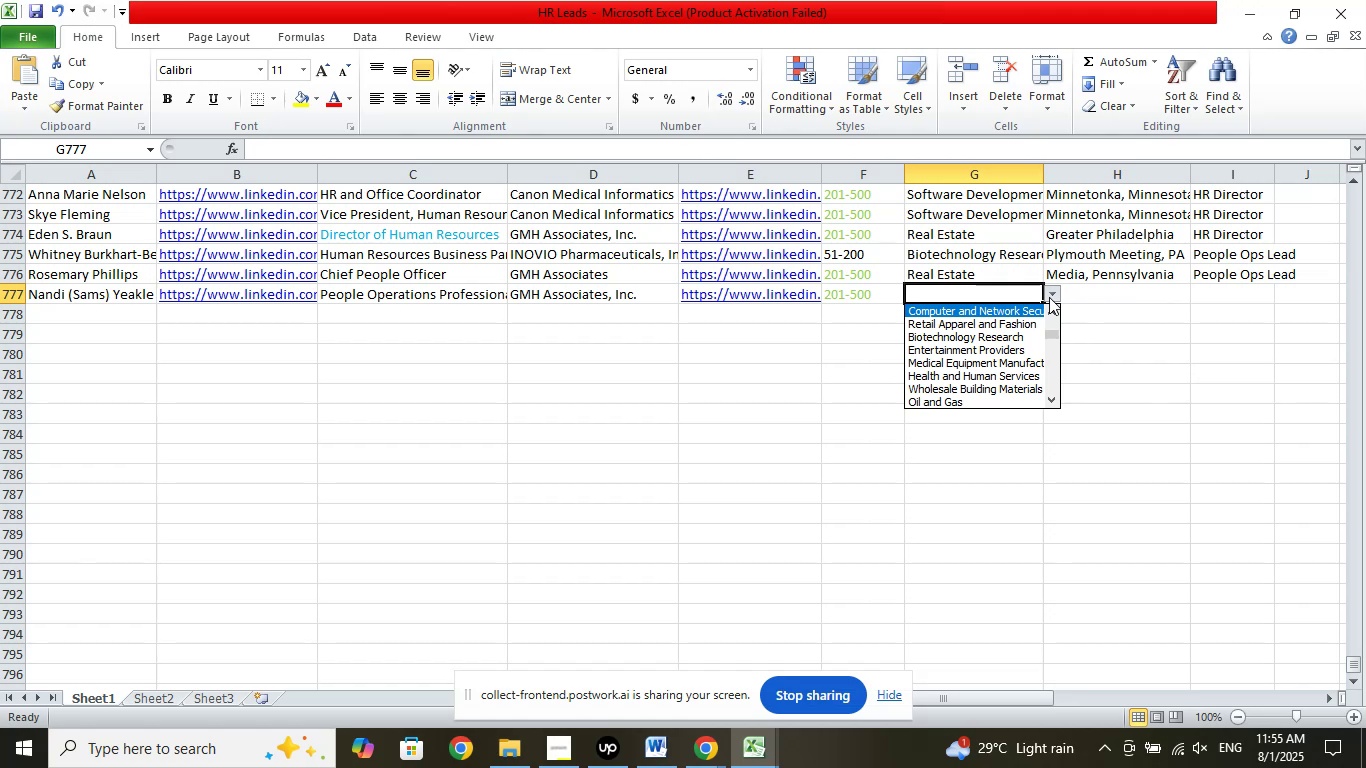 
key(ArrowUp)
 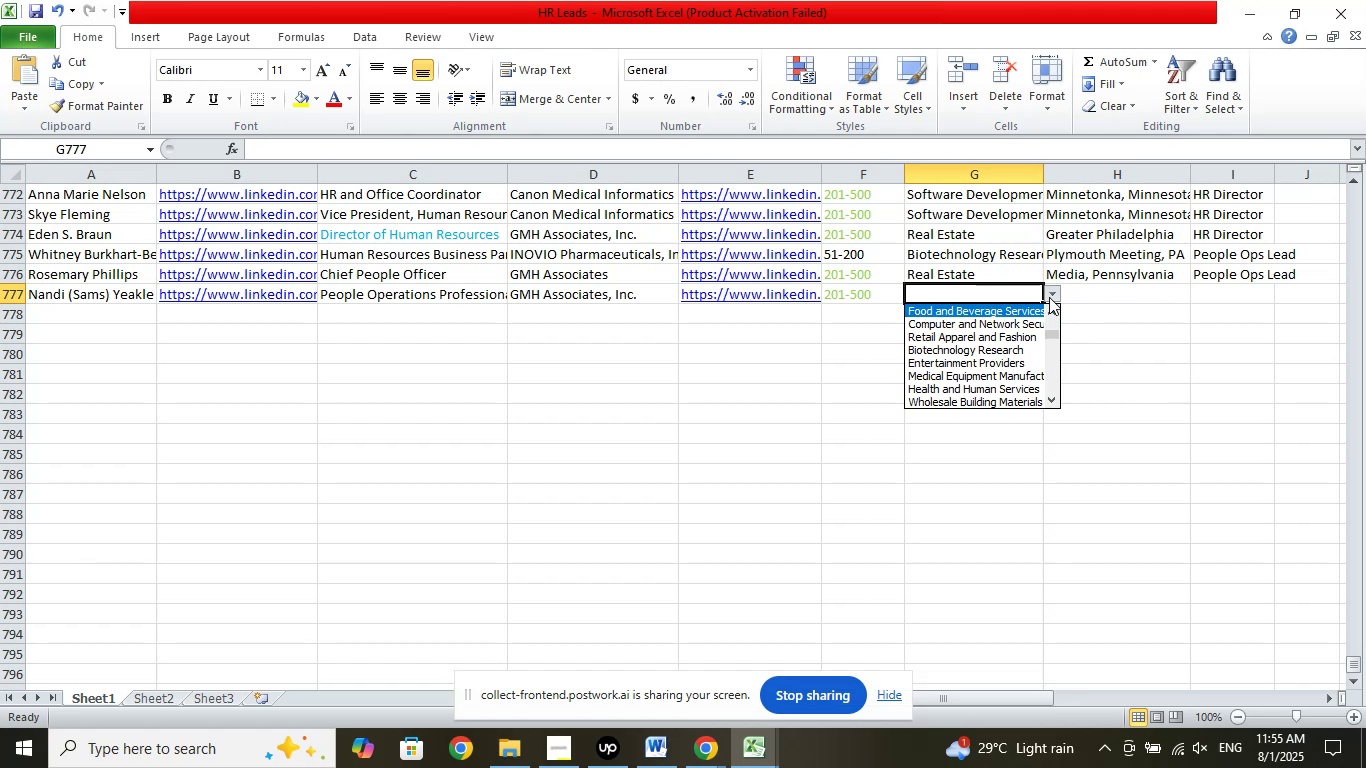 
key(ArrowUp)
 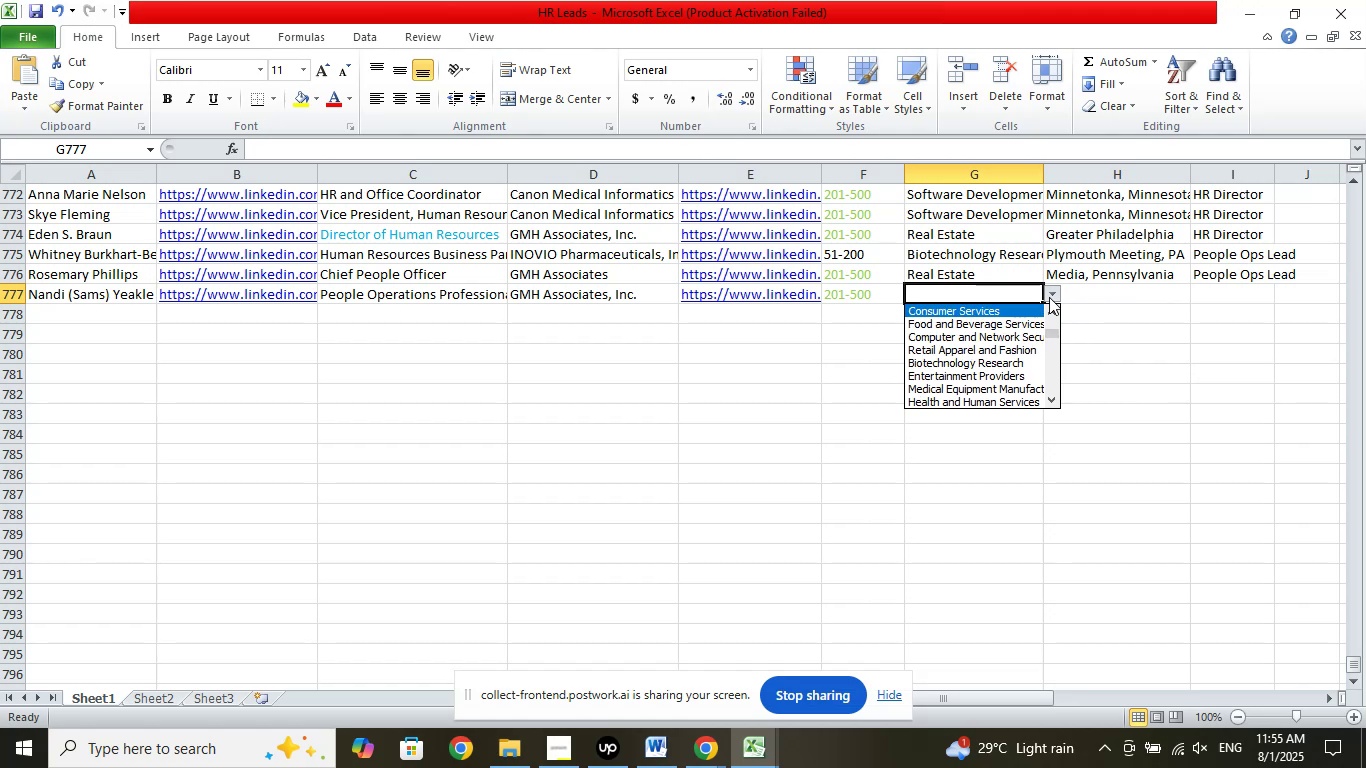 
key(ArrowUp)
 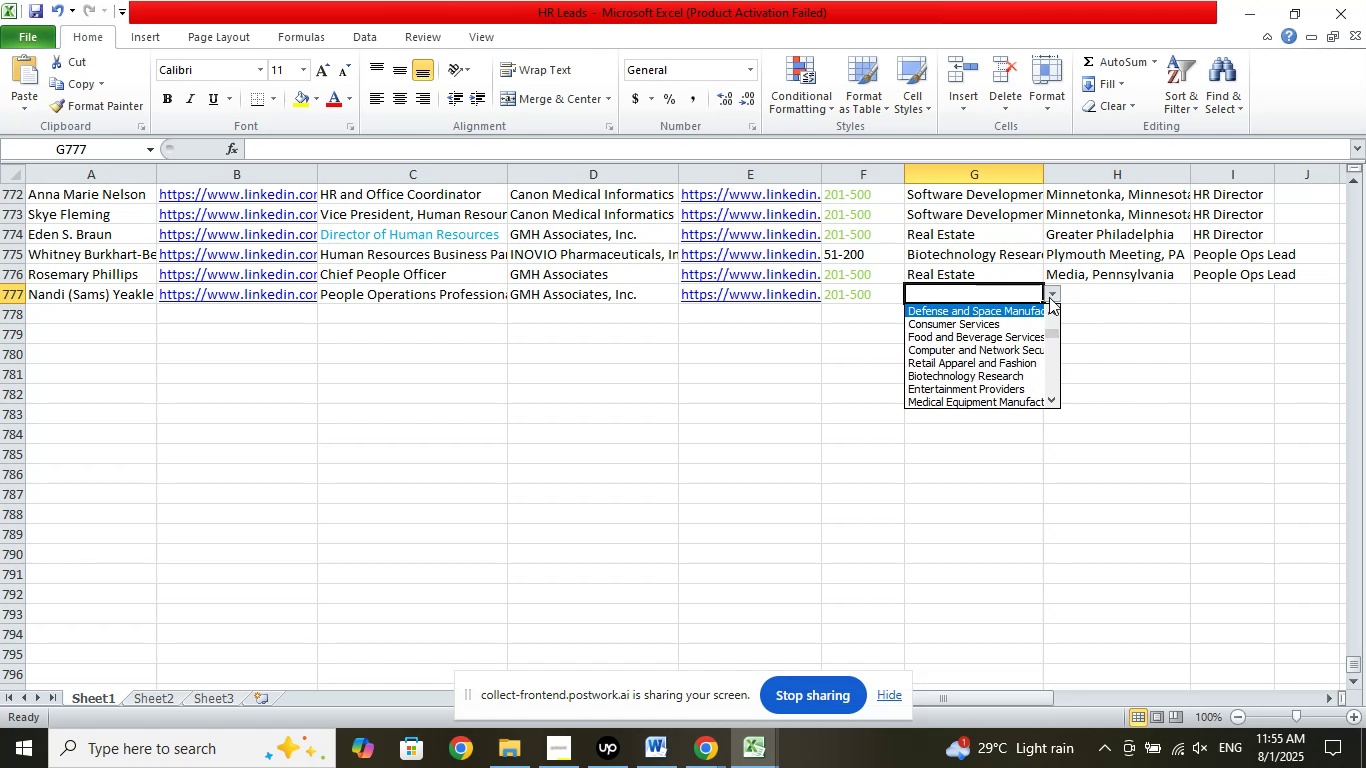 
key(ArrowUp)
 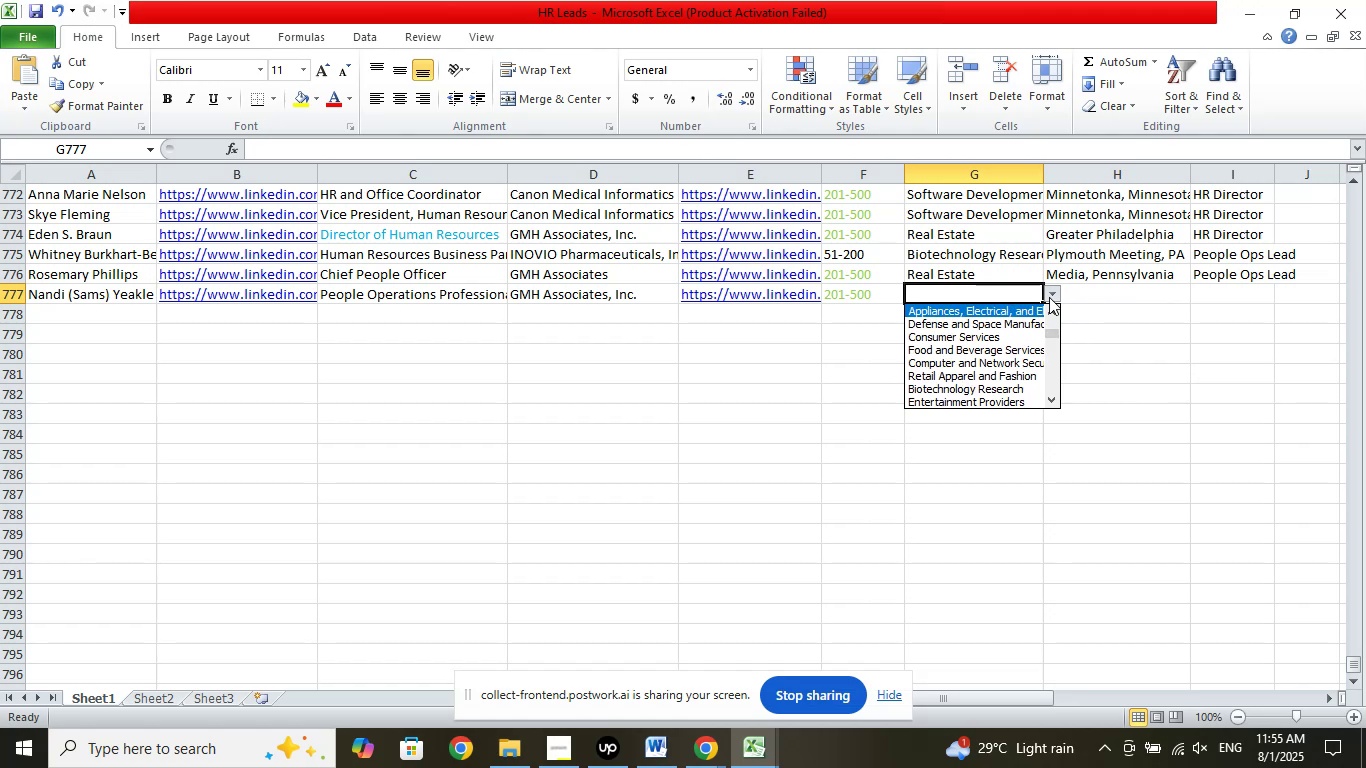 
key(ArrowUp)
 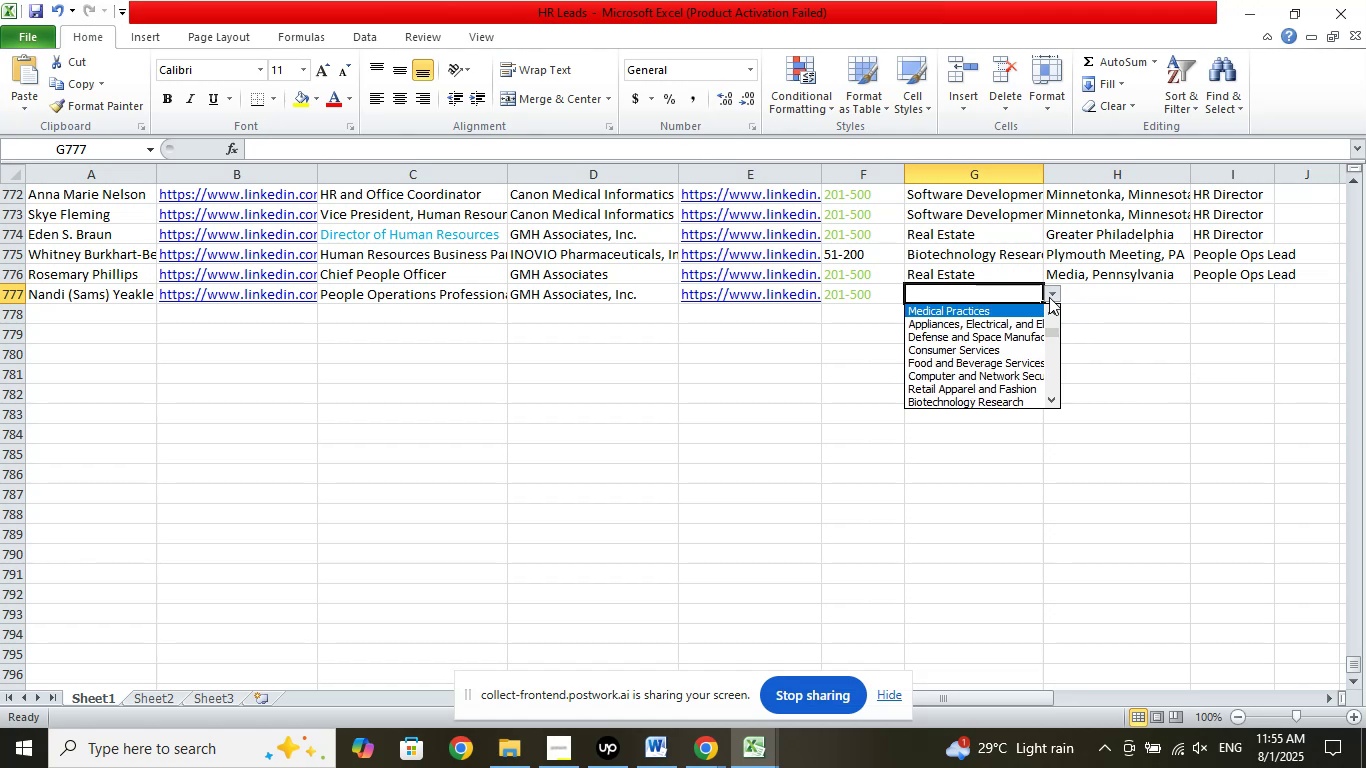 
key(ArrowUp)
 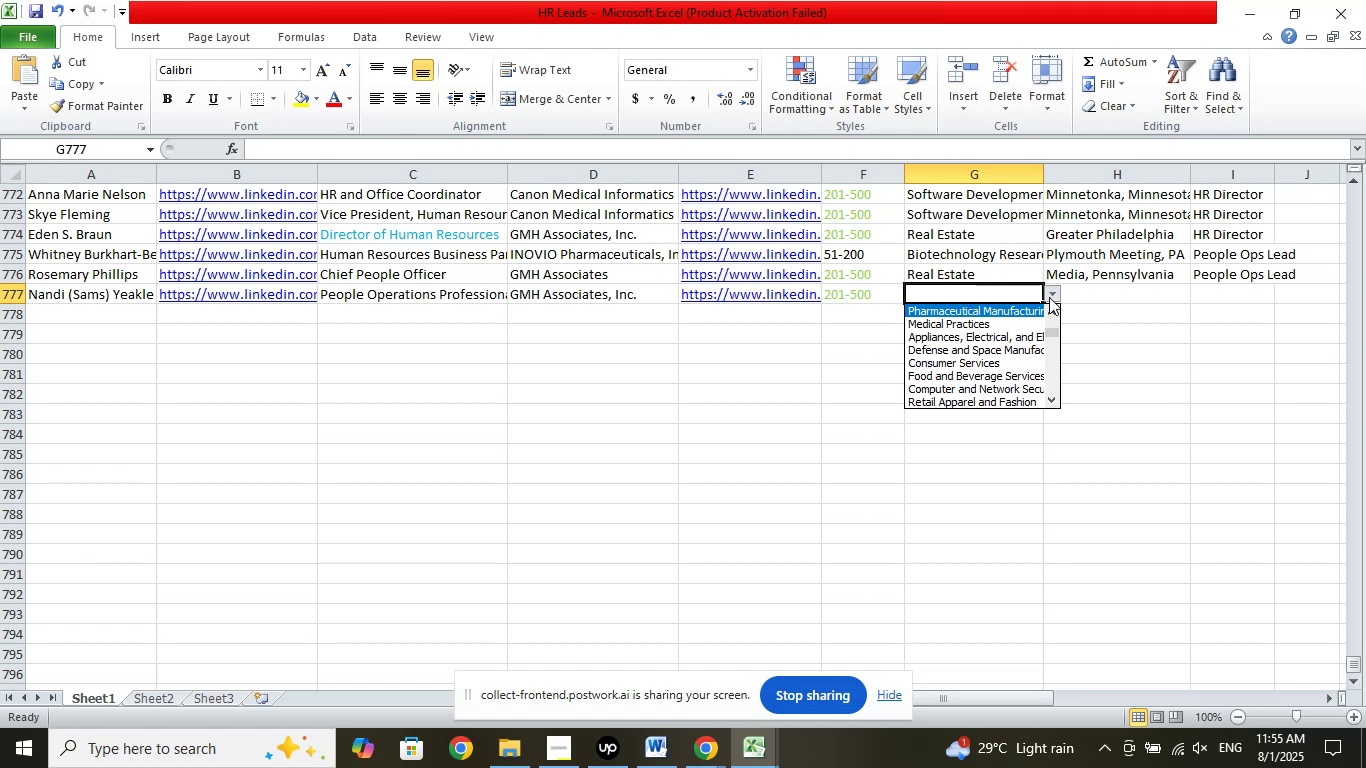 
key(ArrowUp)
 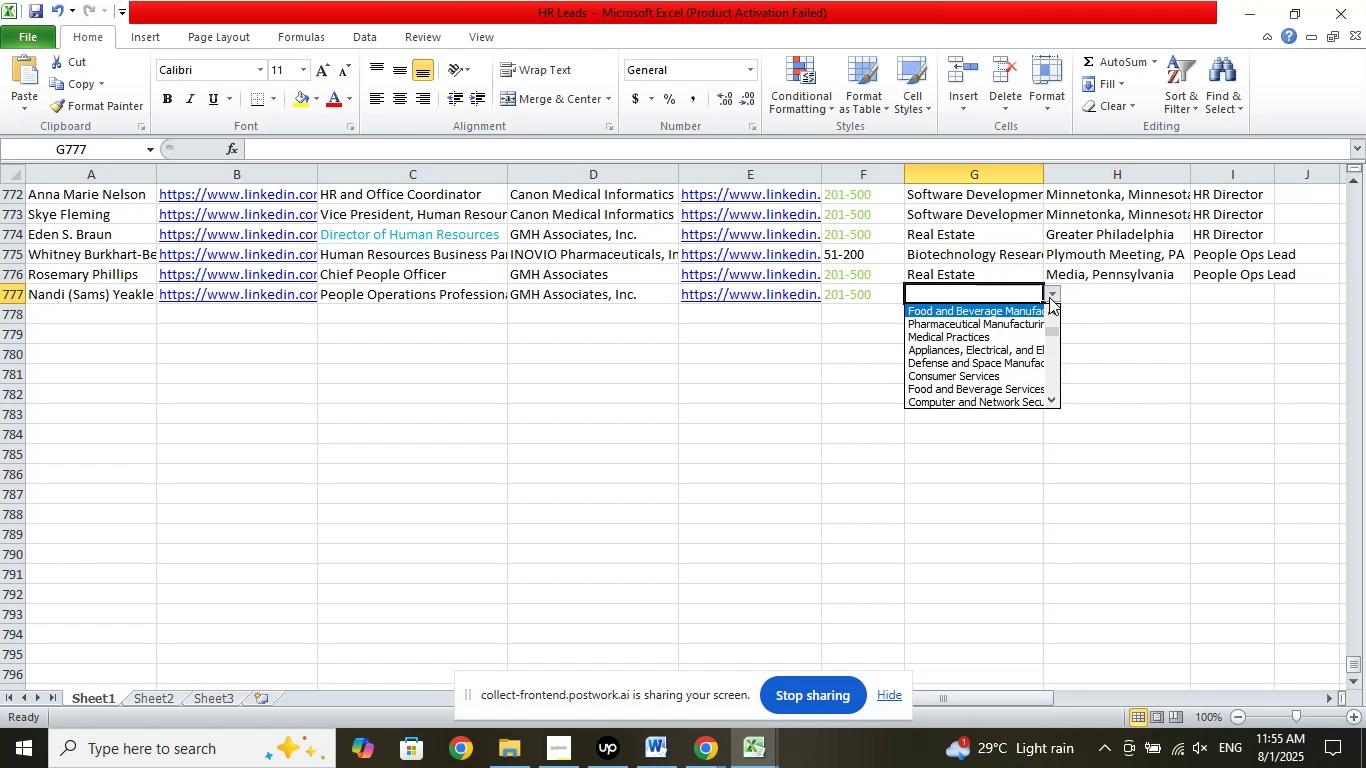 
key(ArrowUp)
 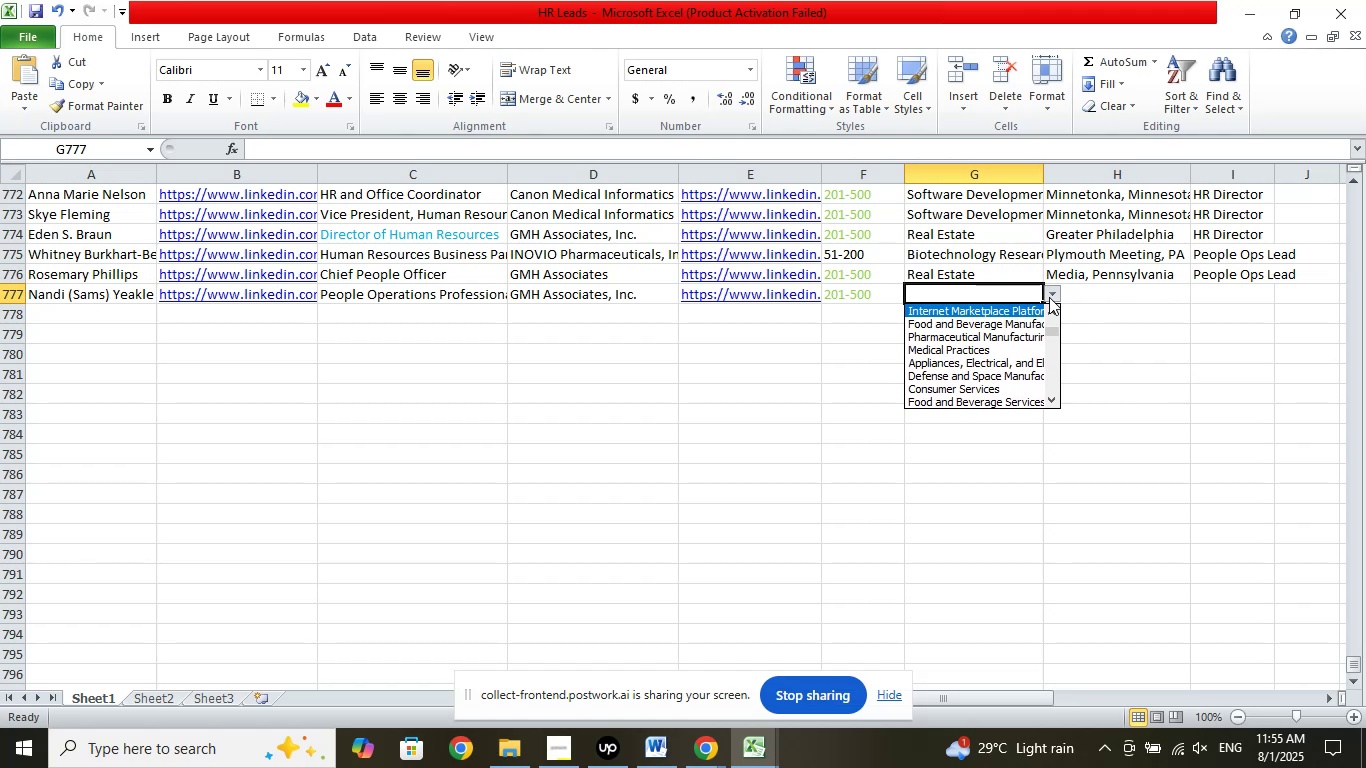 
key(ArrowUp)
 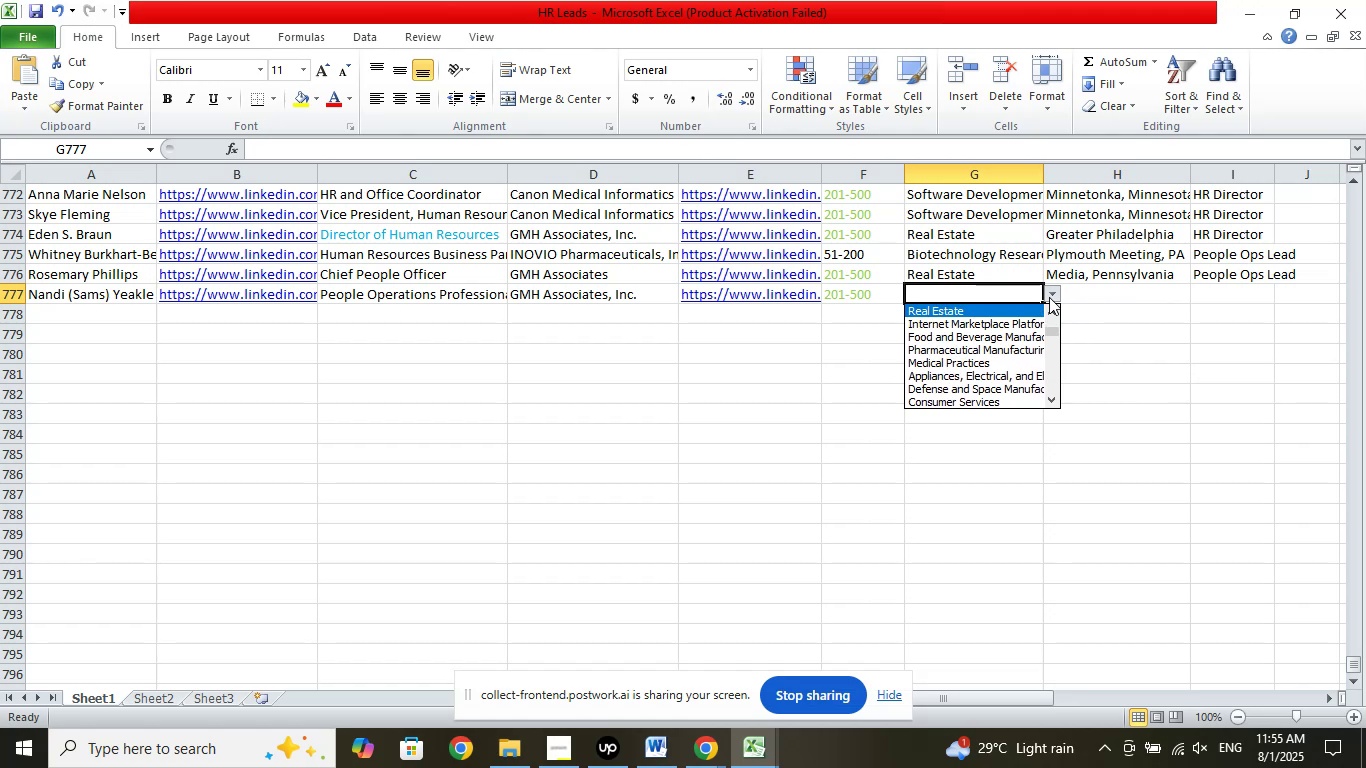 
key(ArrowUp)
 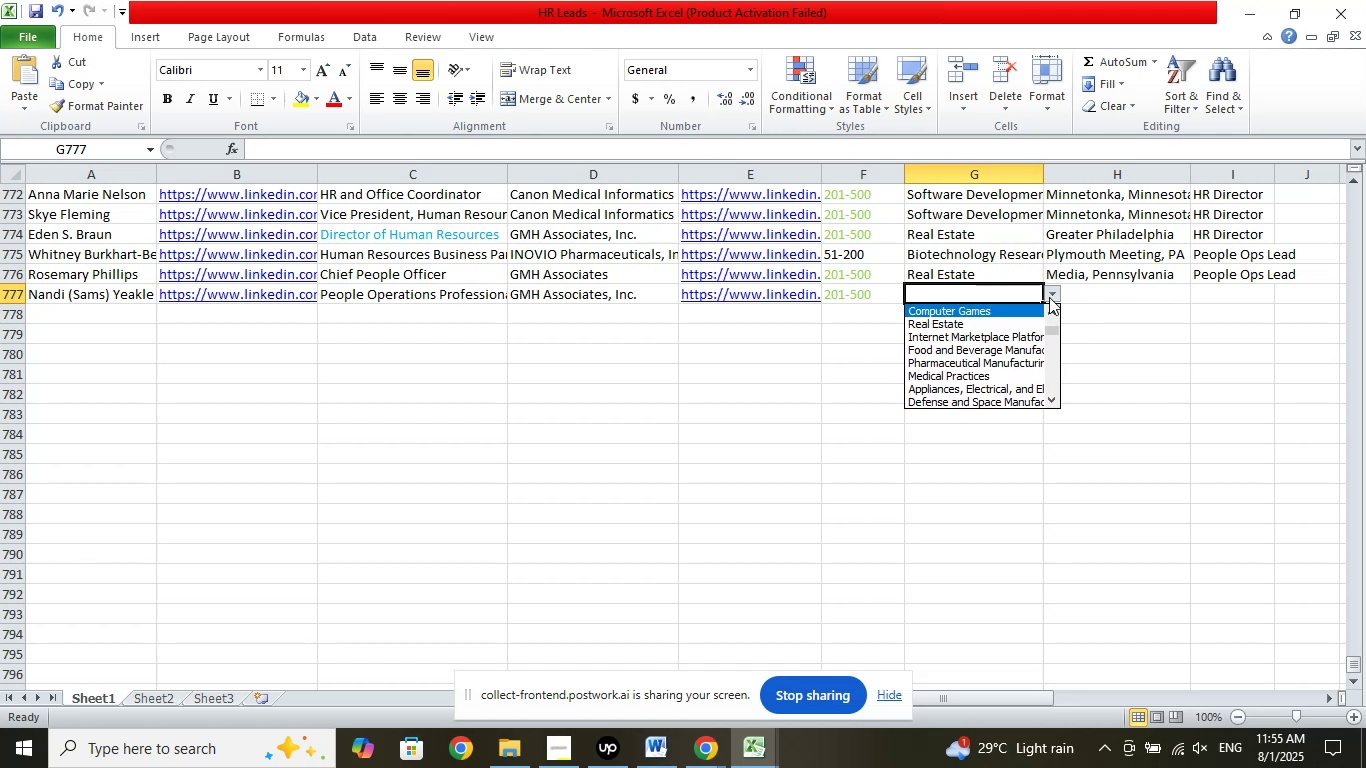 
key(ArrowDown)
 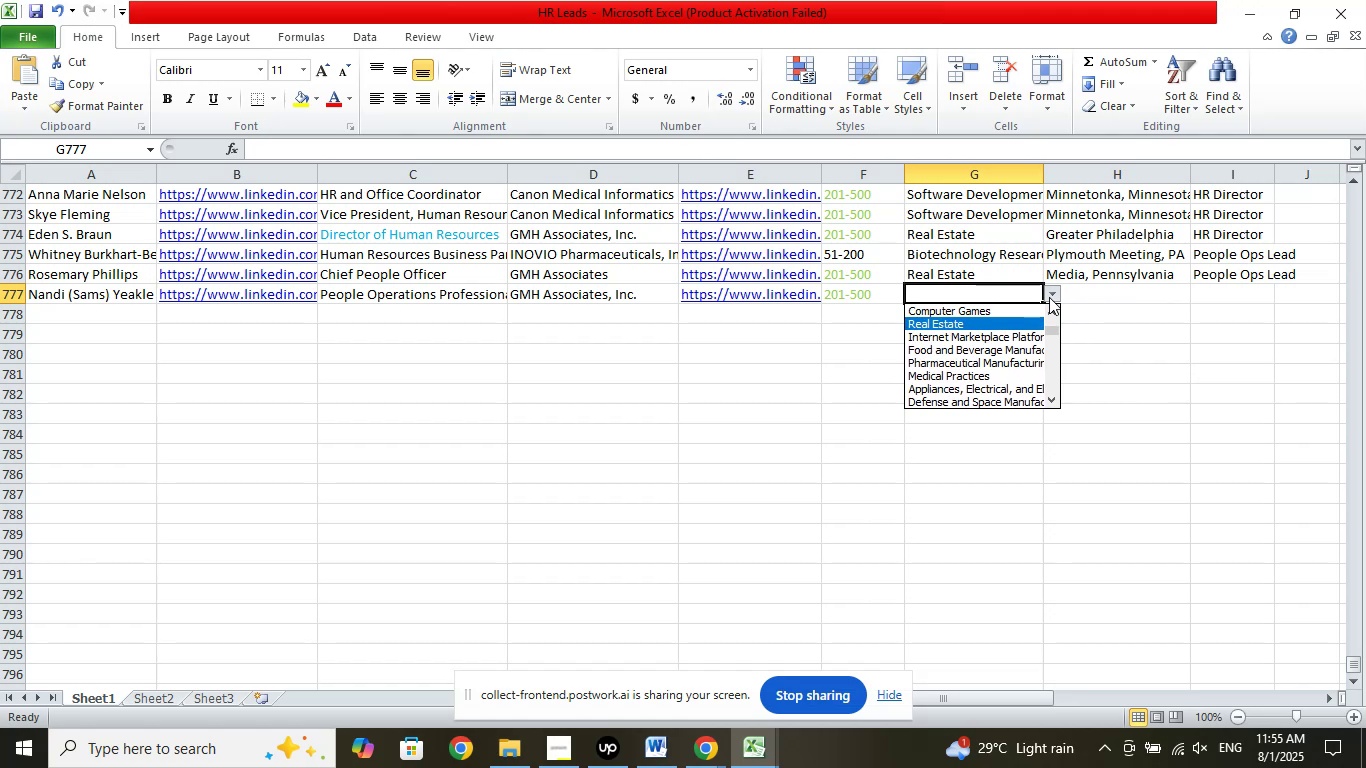 
key(Enter)
 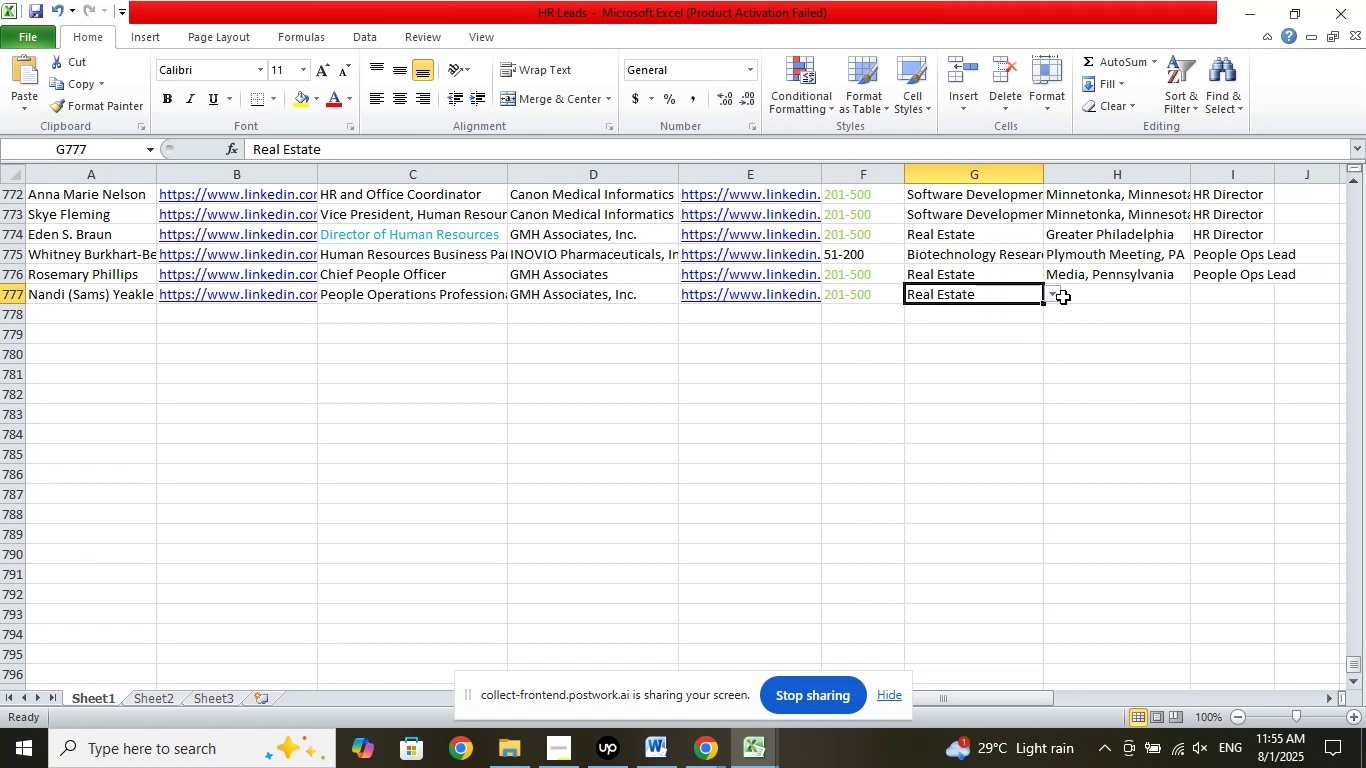 
left_click([1103, 303])
 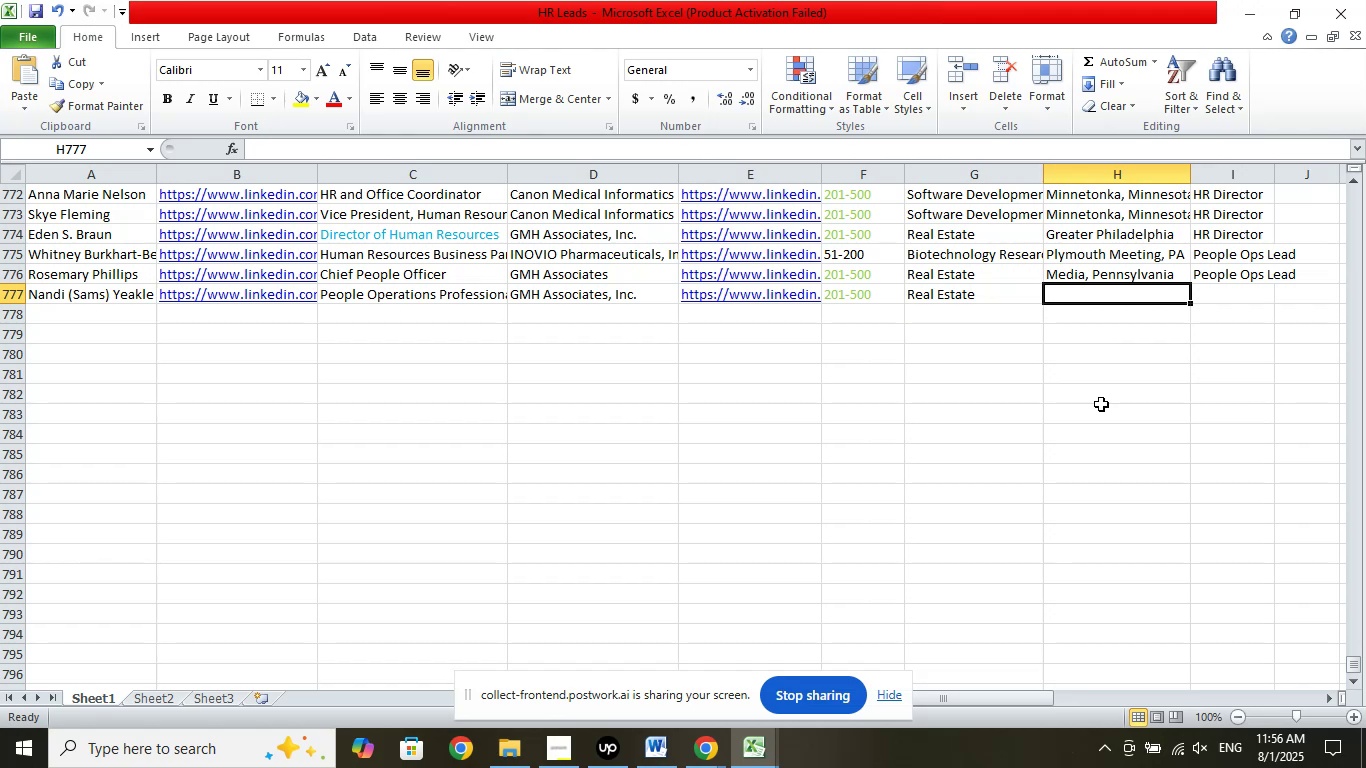 
wait(8.36)
 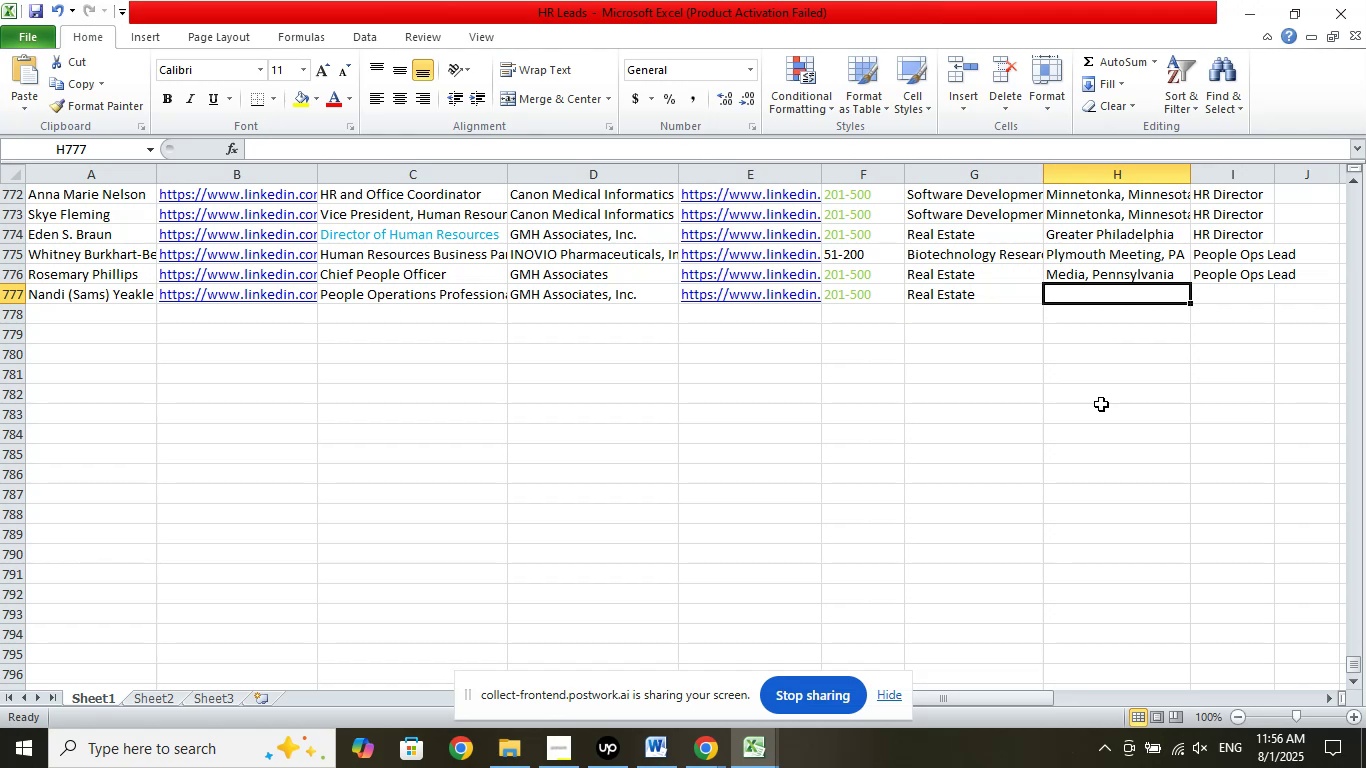 
double_click([648, 685])
 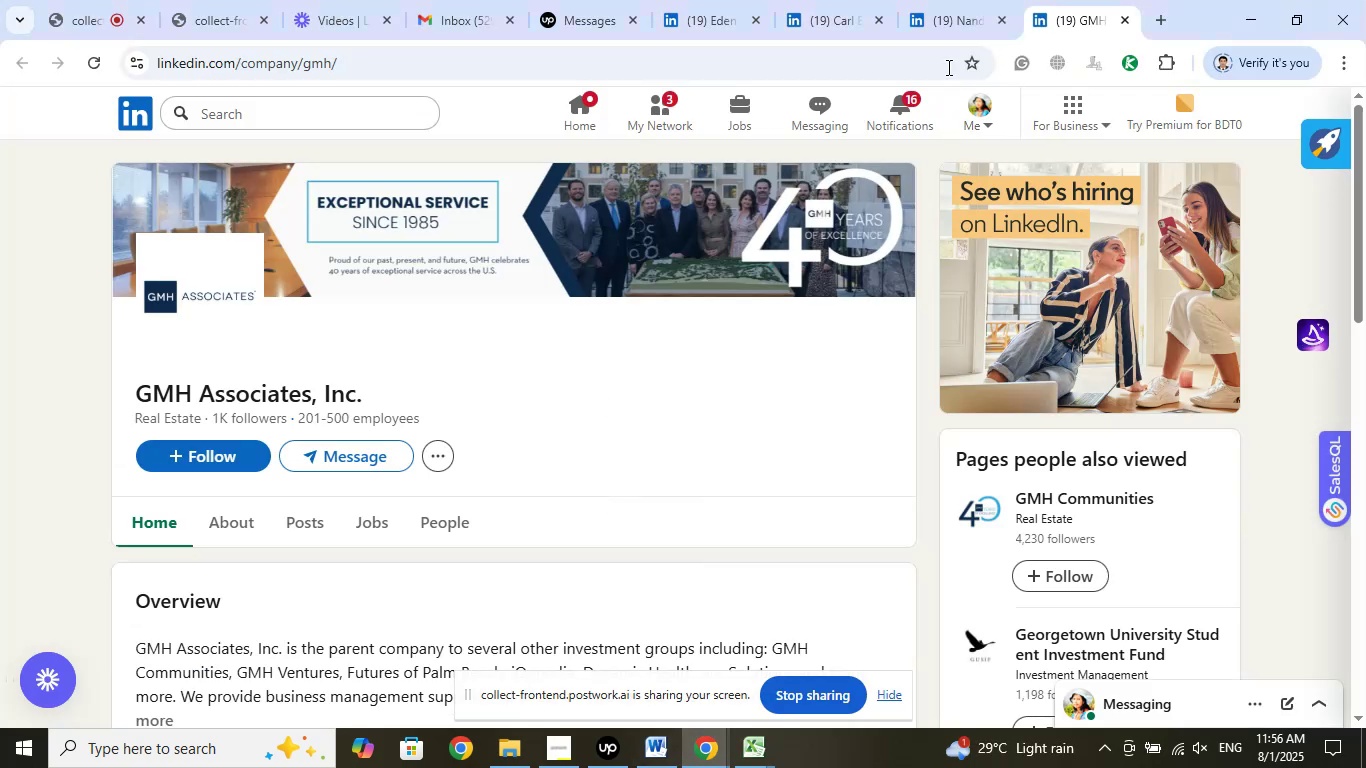 
left_click([944, 20])
 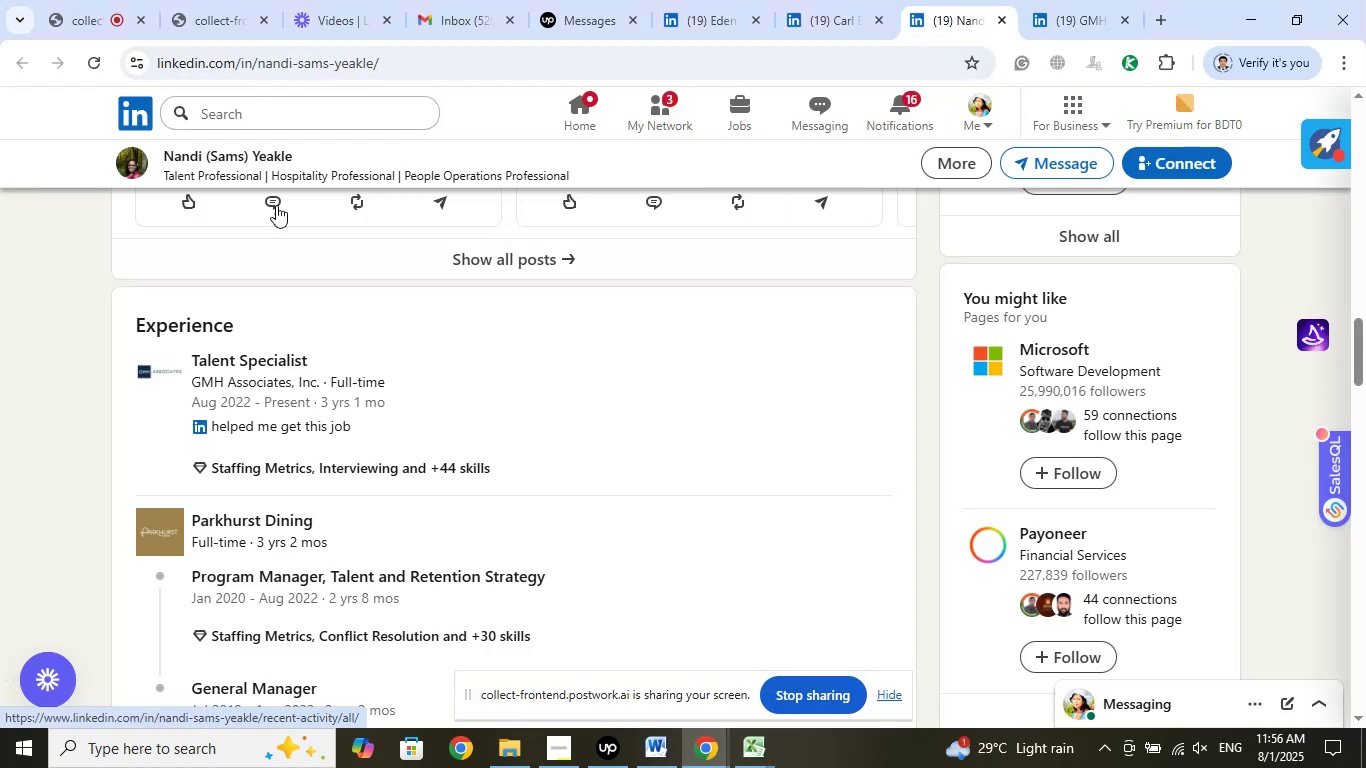 
left_click([243, 161])
 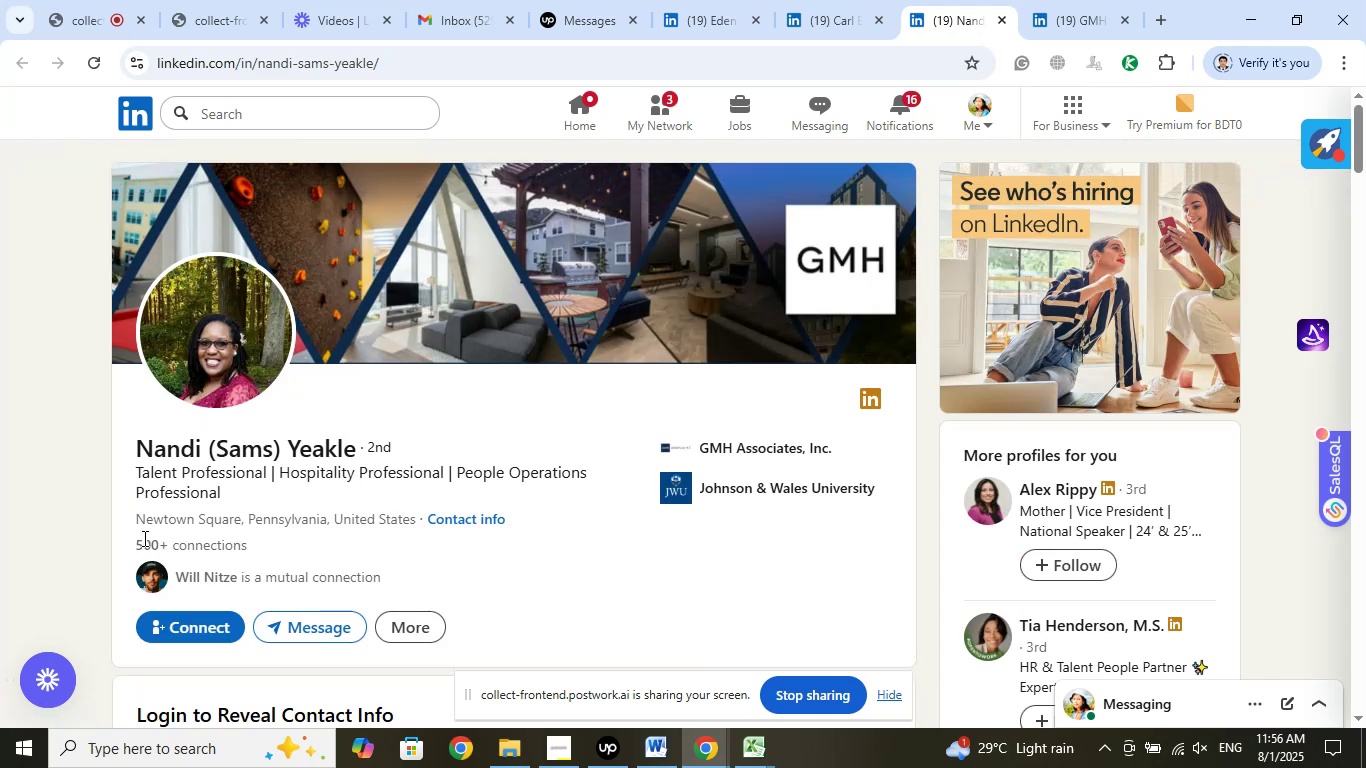 
left_click_drag(start_coordinate=[125, 517], to_coordinate=[328, 521])
 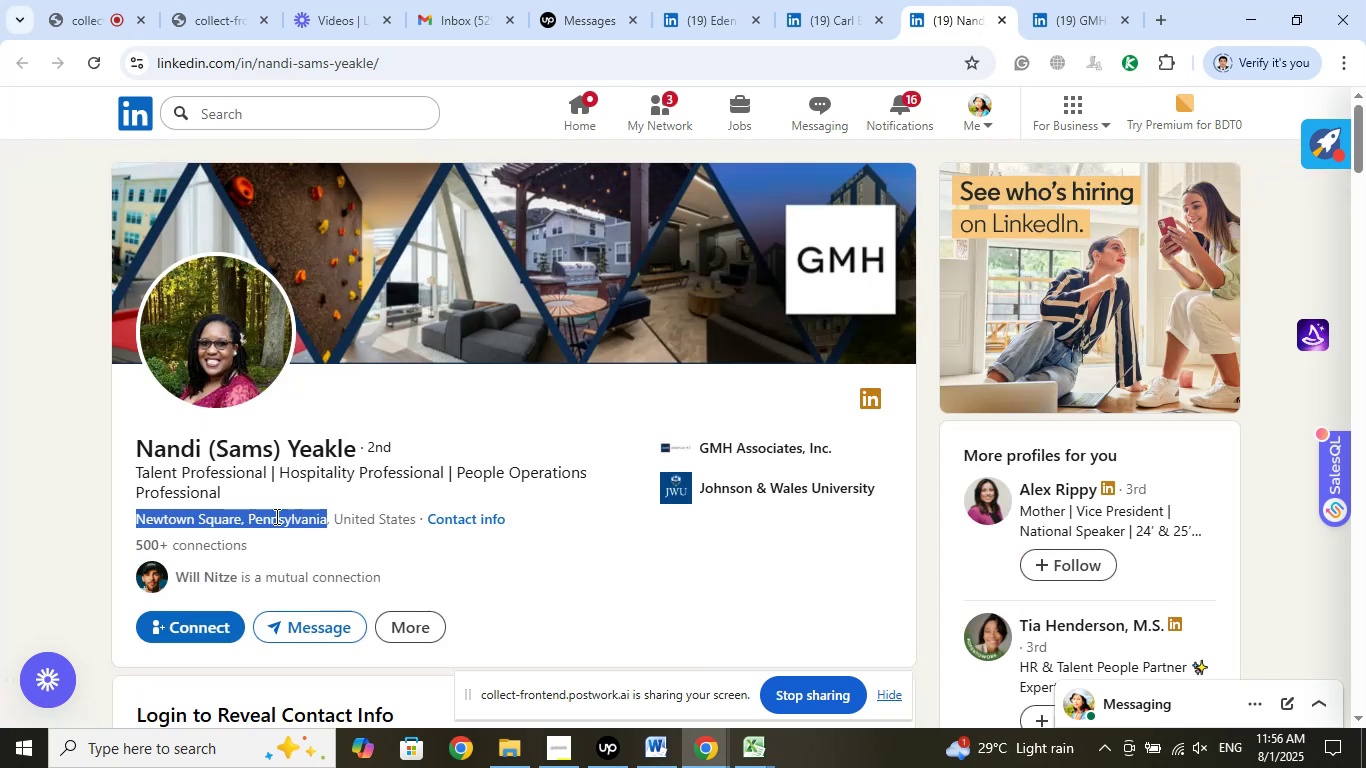 
right_click([275, 516])
 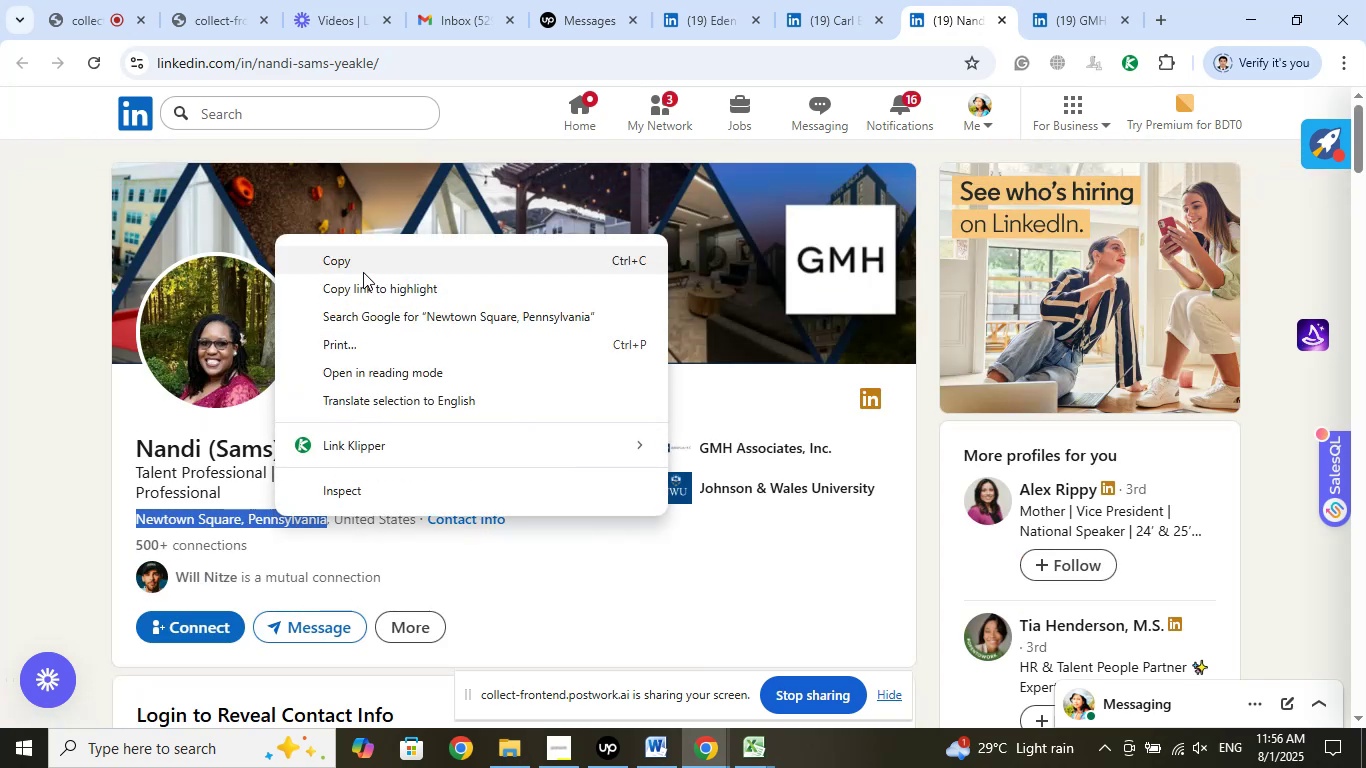 
left_click([363, 268])
 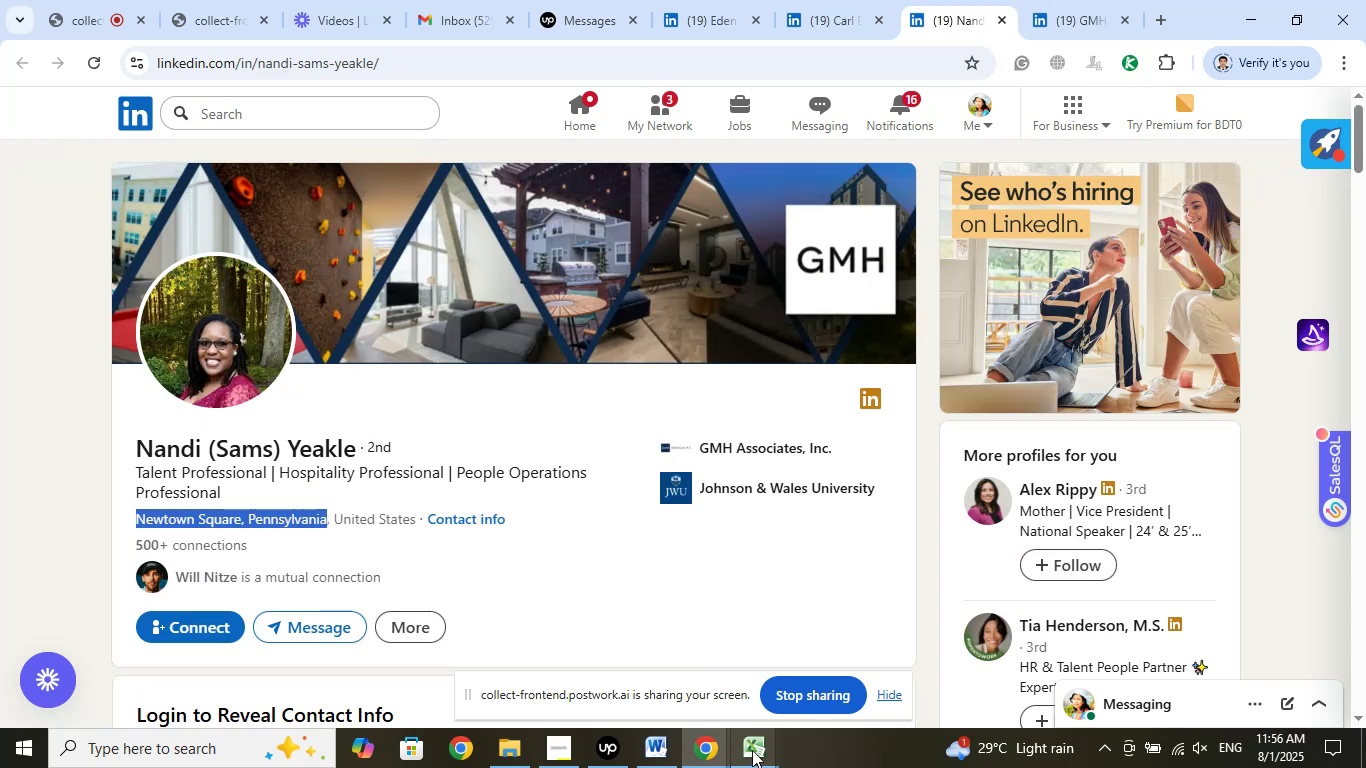 
left_click([752, 750])
 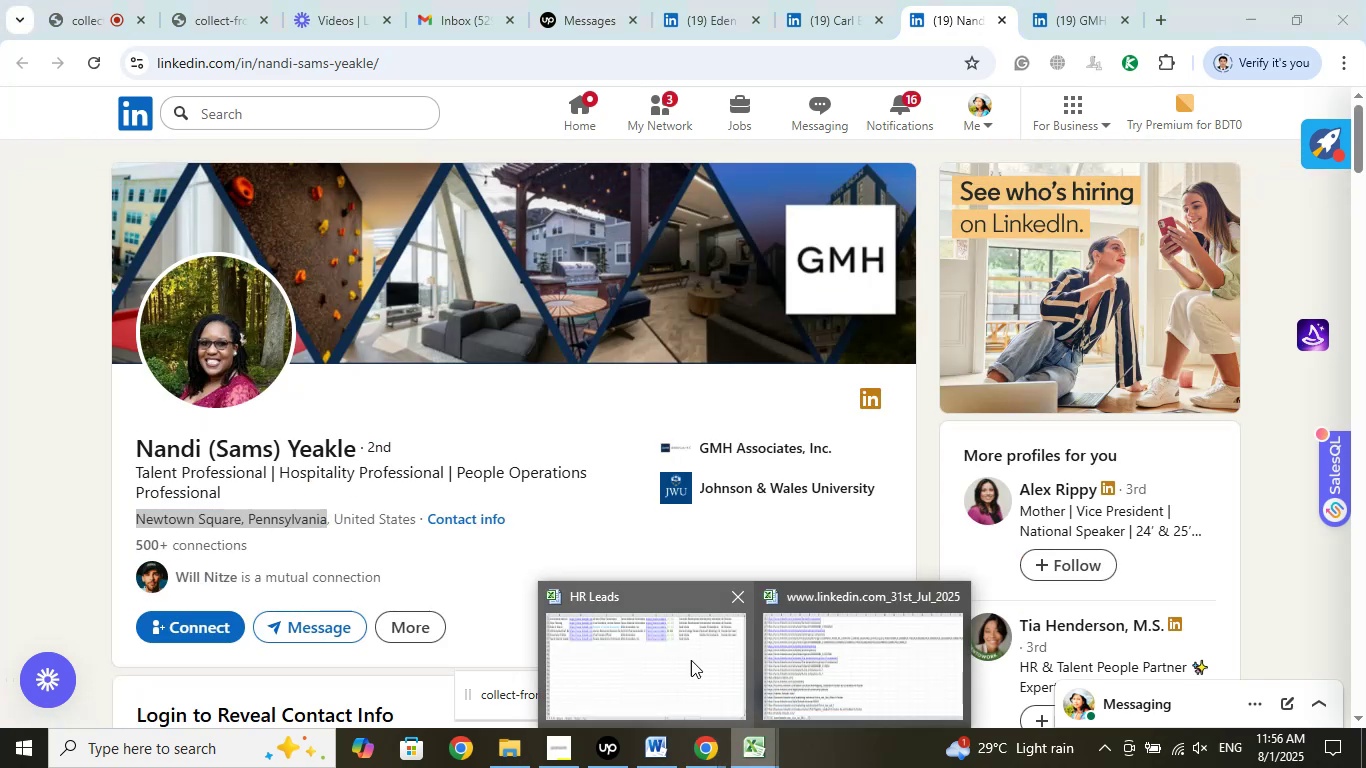 
left_click([684, 657])
 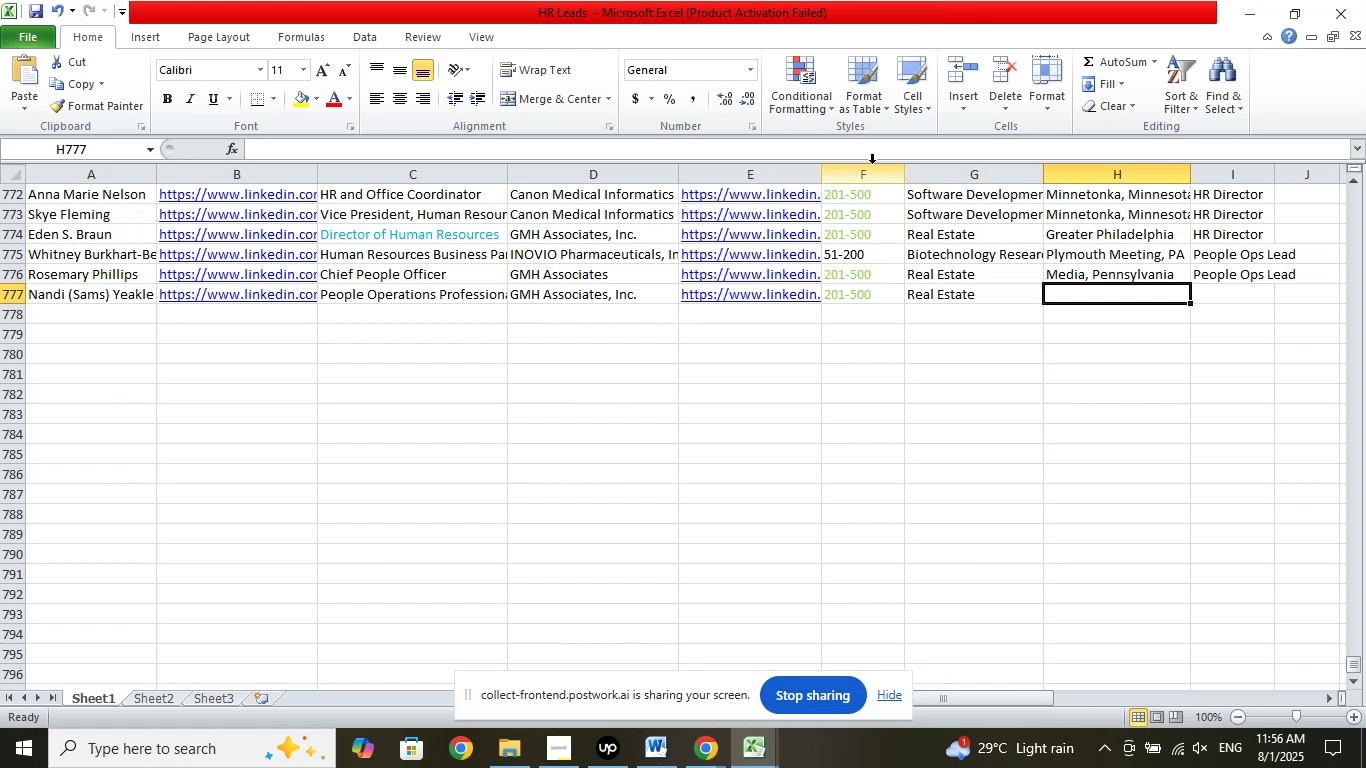 
left_click([871, 153])
 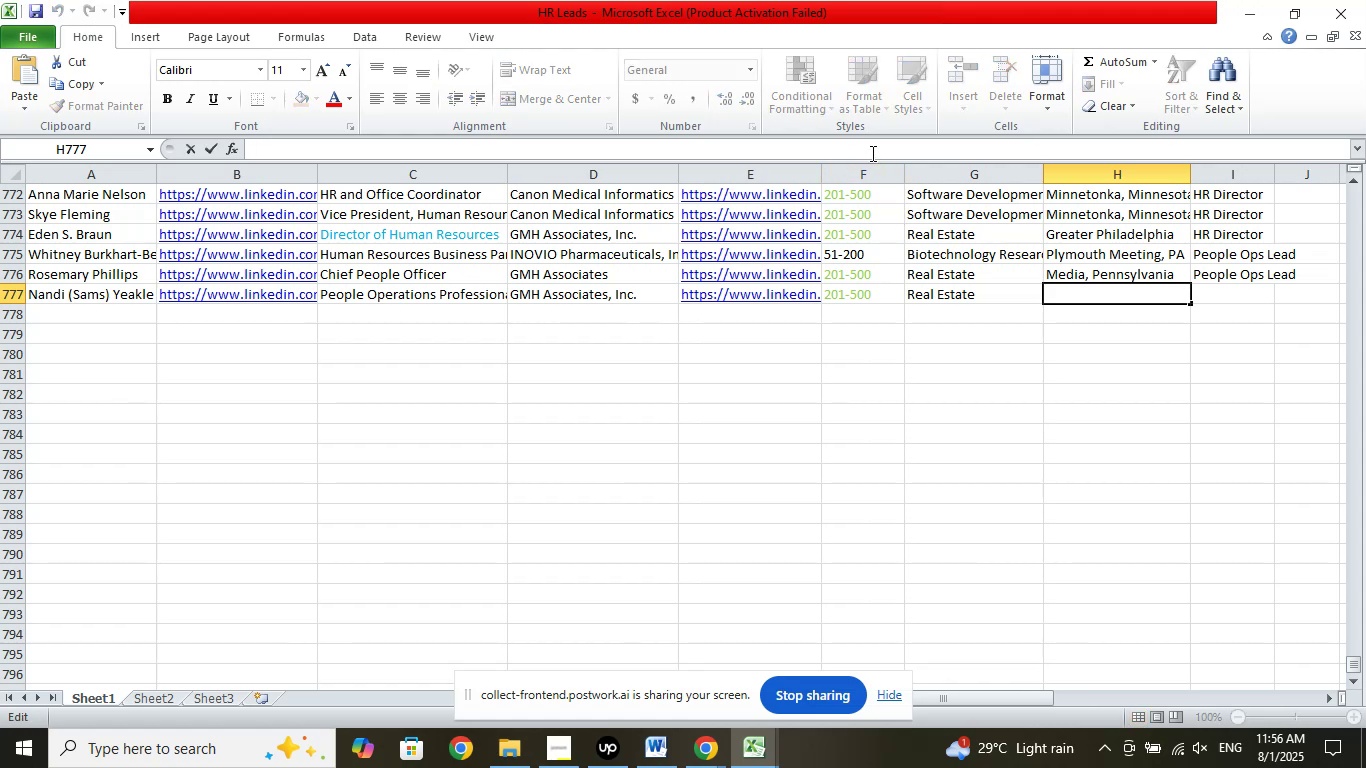 
right_click([871, 153])
 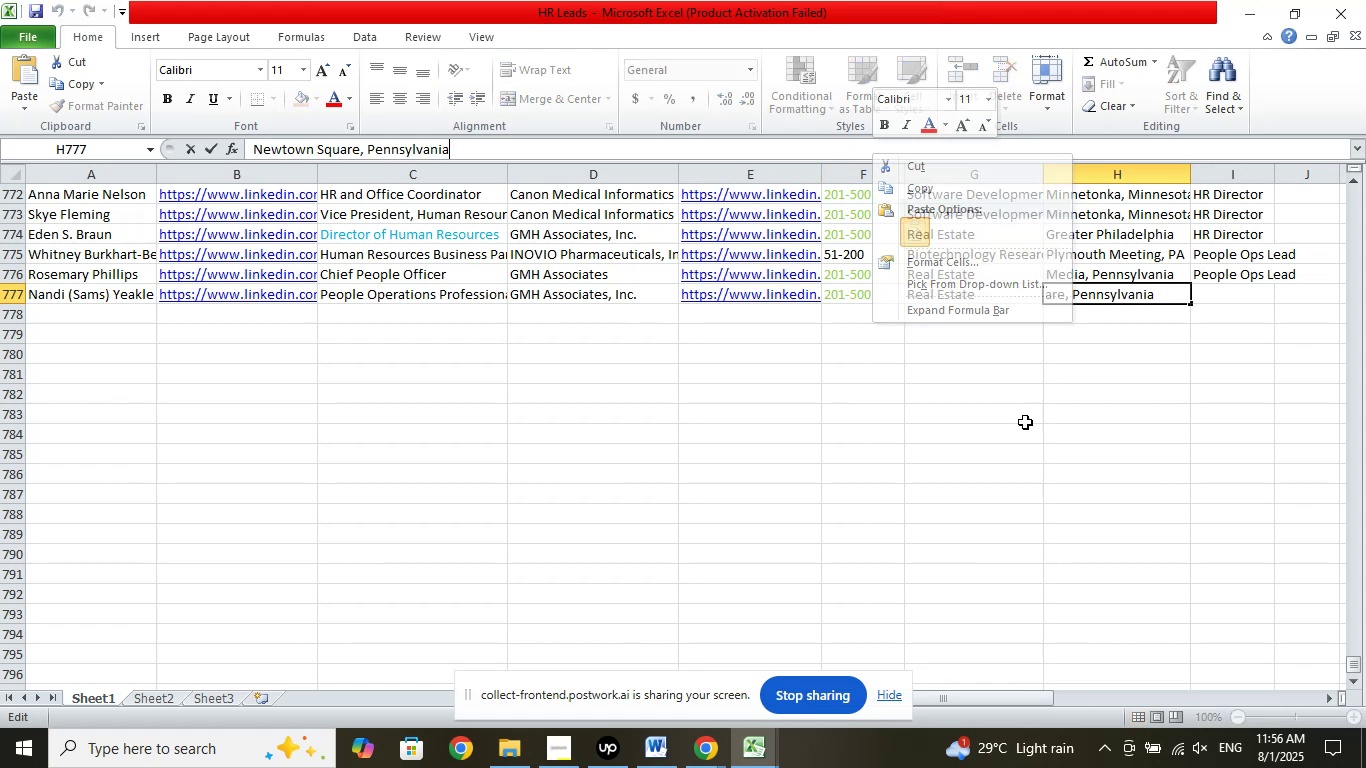 
double_click([1050, 455])
 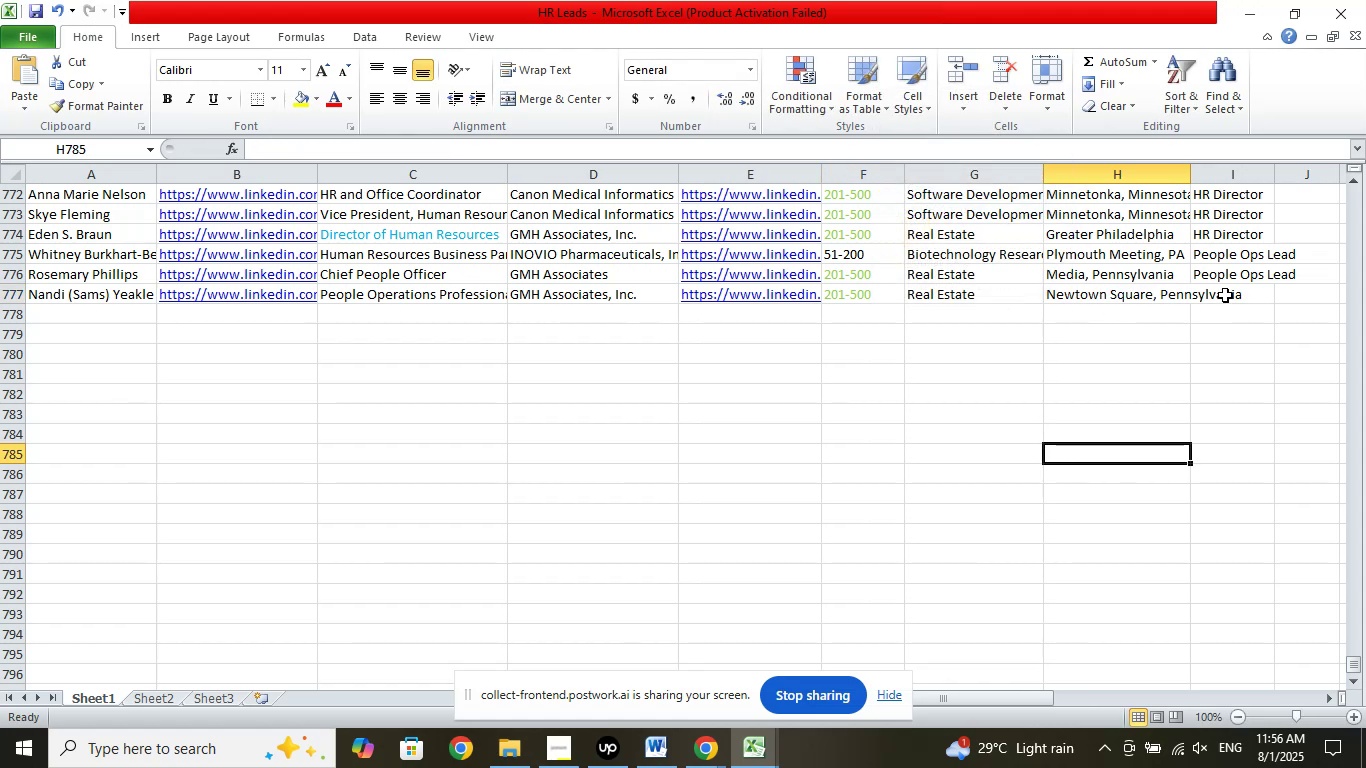 
left_click([1225, 295])
 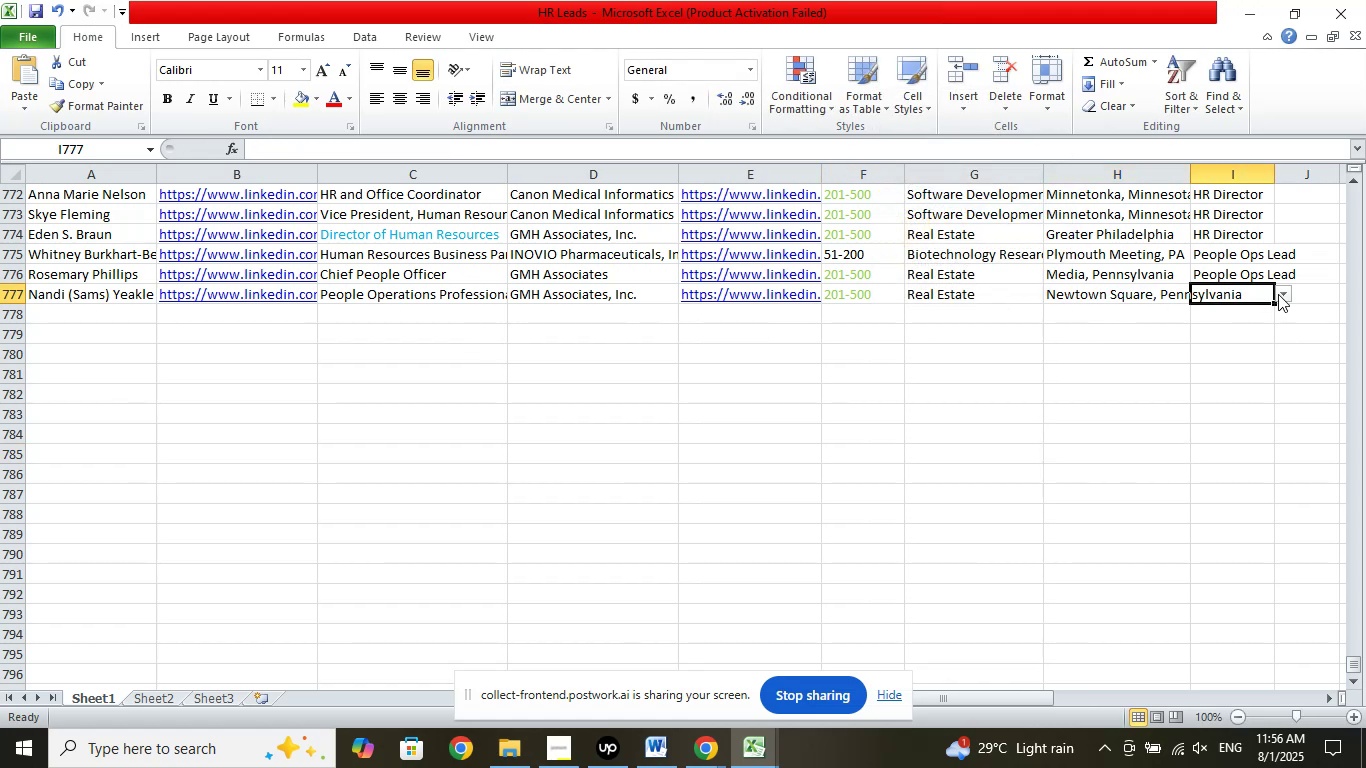 
left_click([1279, 292])
 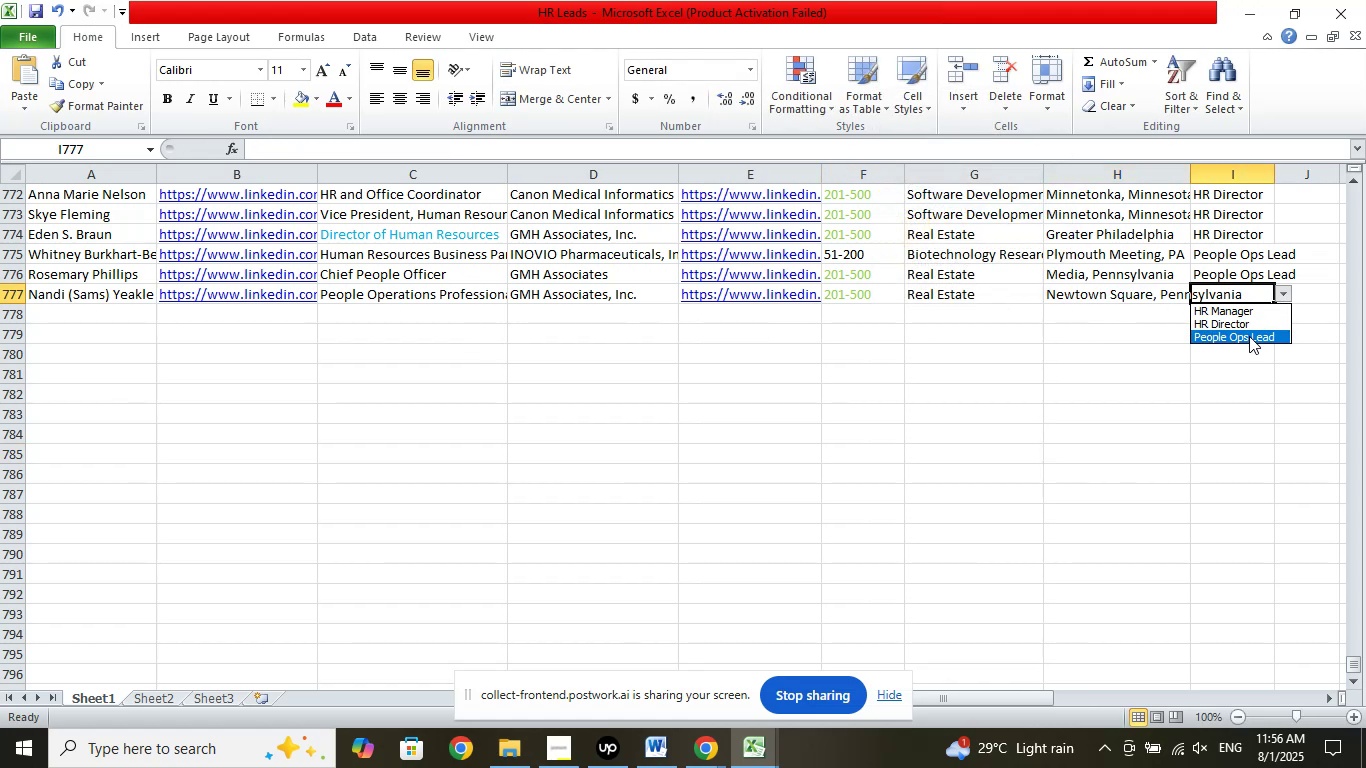 
left_click([1249, 336])
 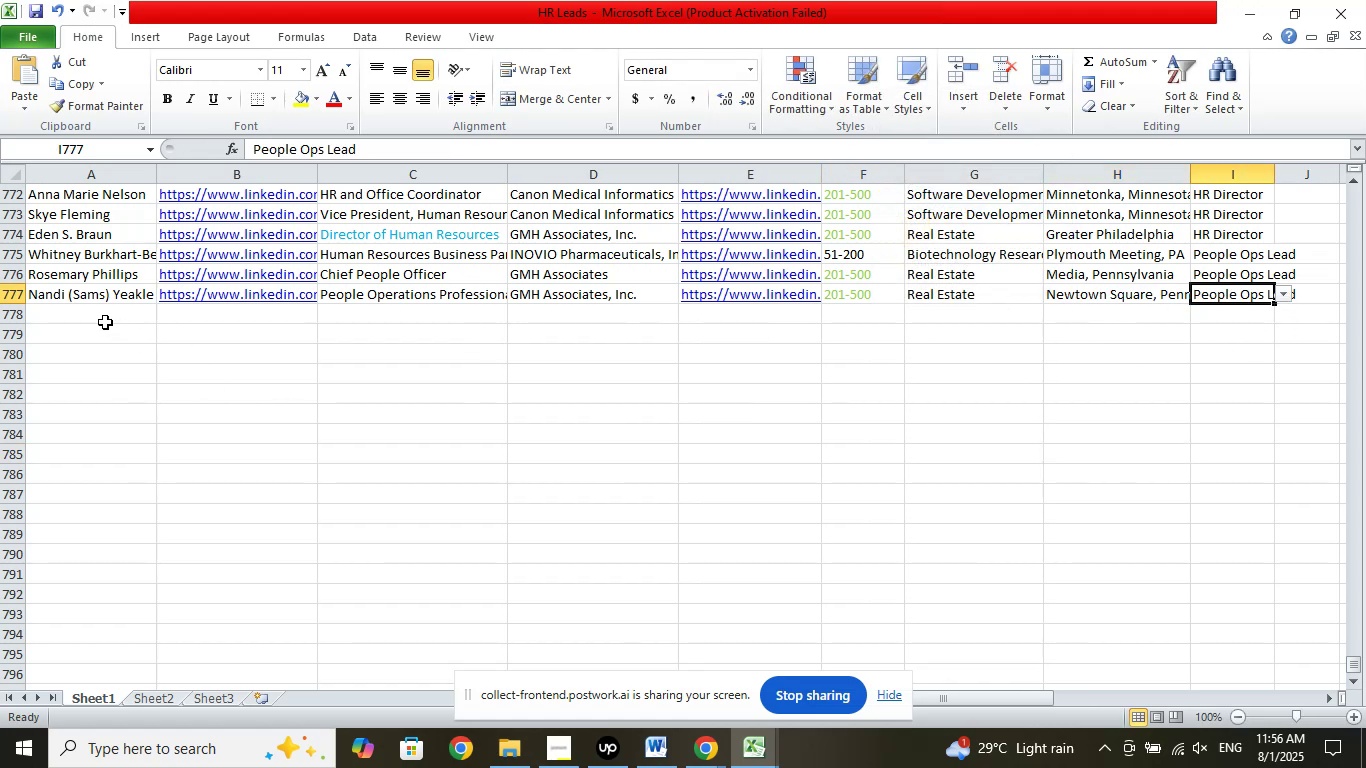 
left_click([103, 316])
 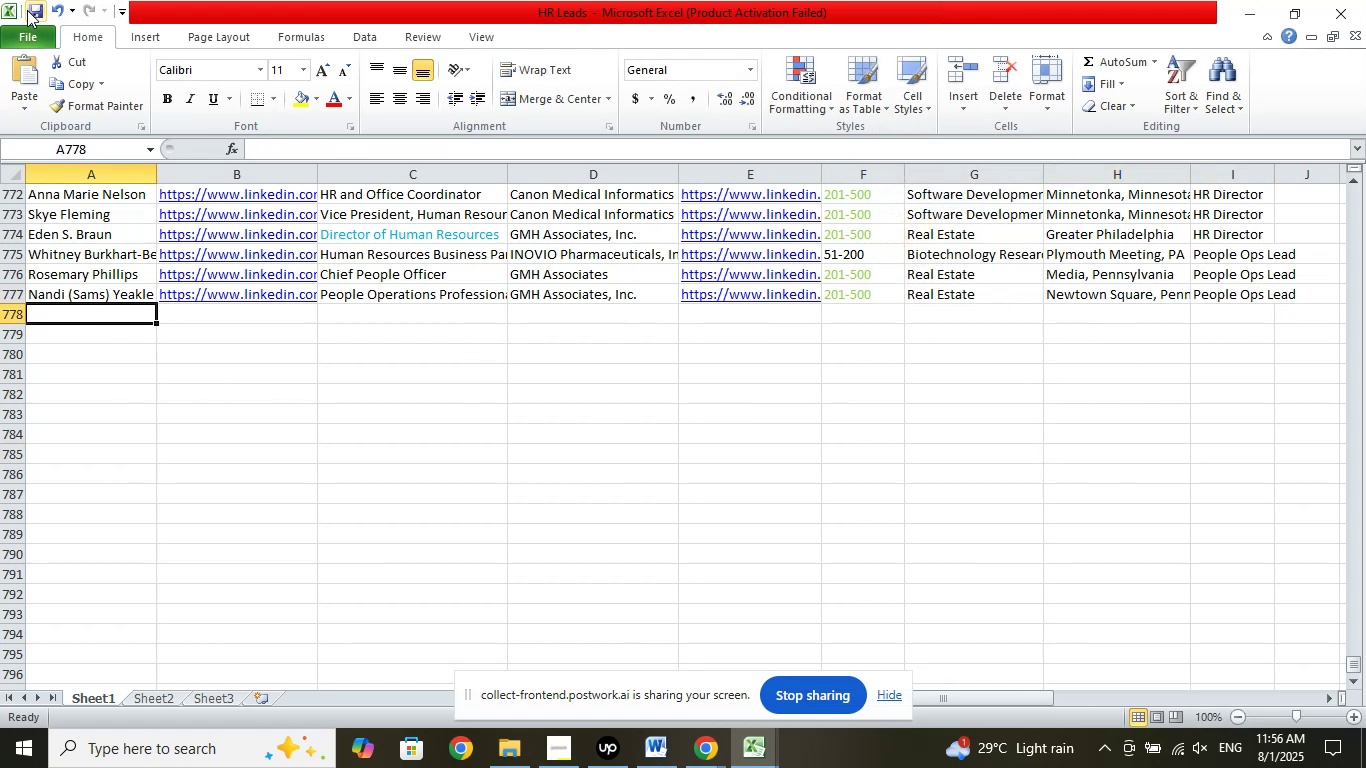 
left_click([28, 9])
 